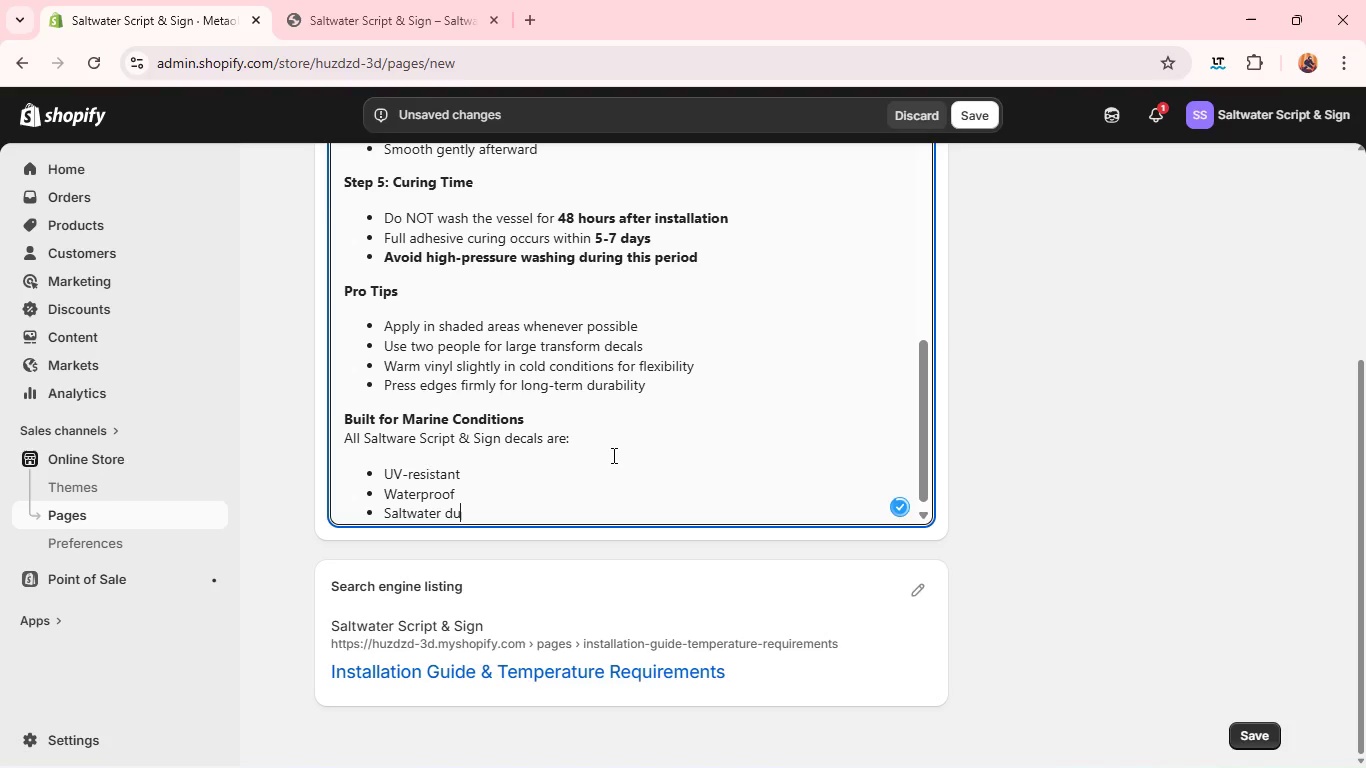 
key(Enter)
 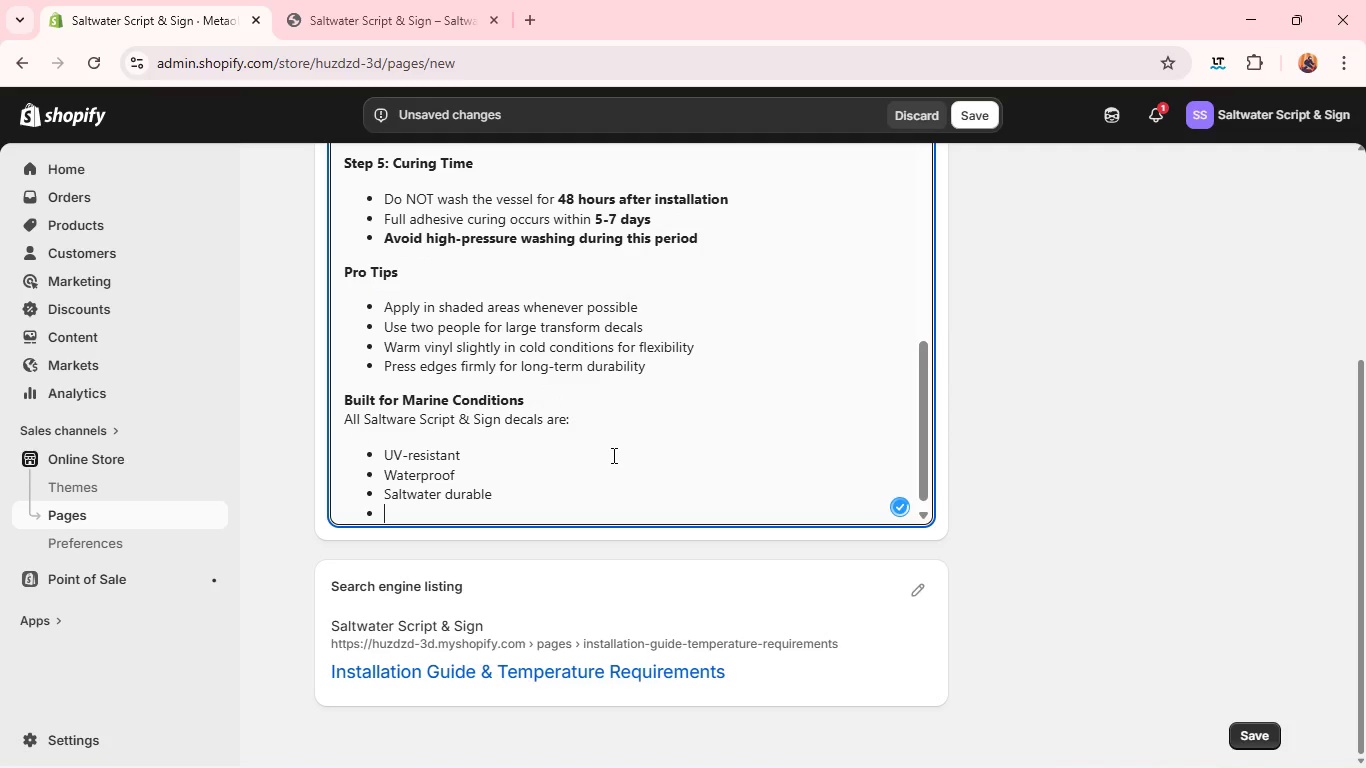 
type(EN)
key(Backspace)
type(ngineered for long-term outdoor a)
key(Backspace)
type(marine exposure)
 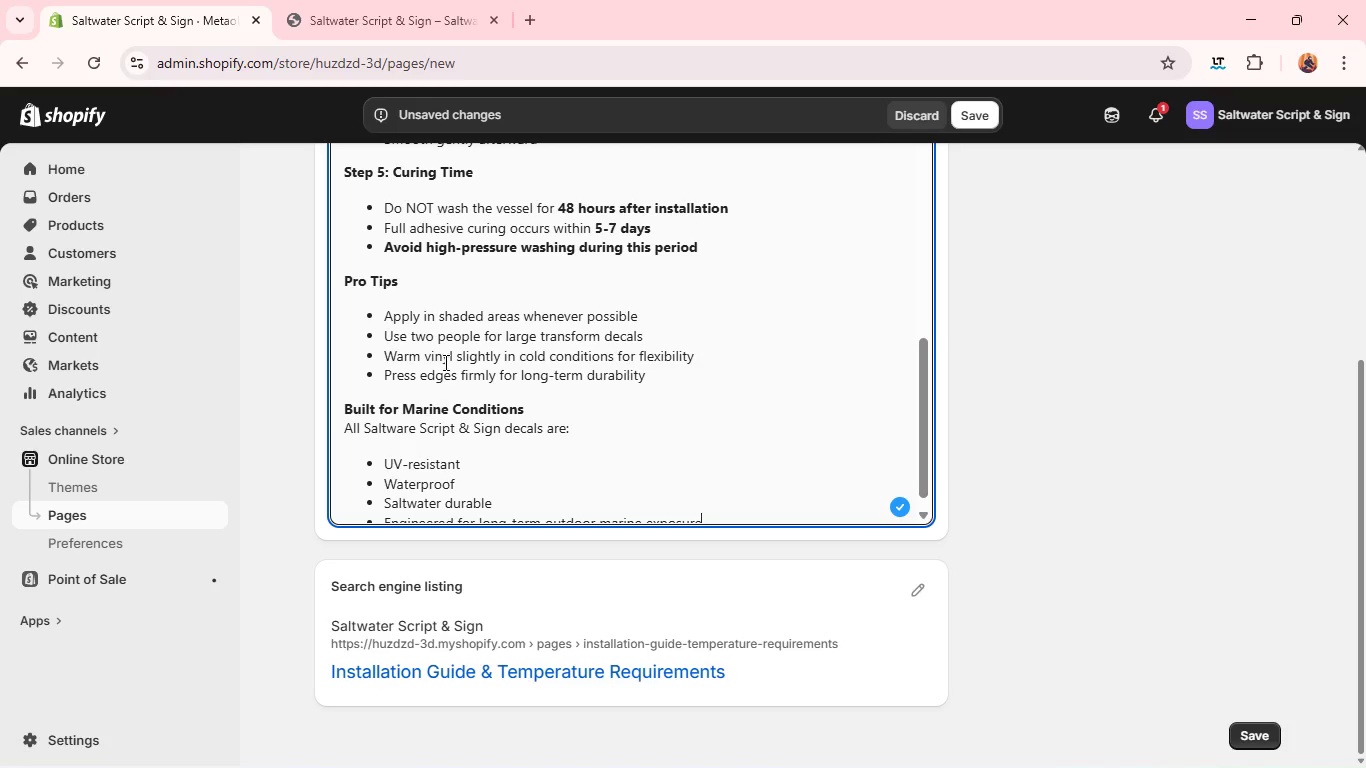 
wait(10.64)
 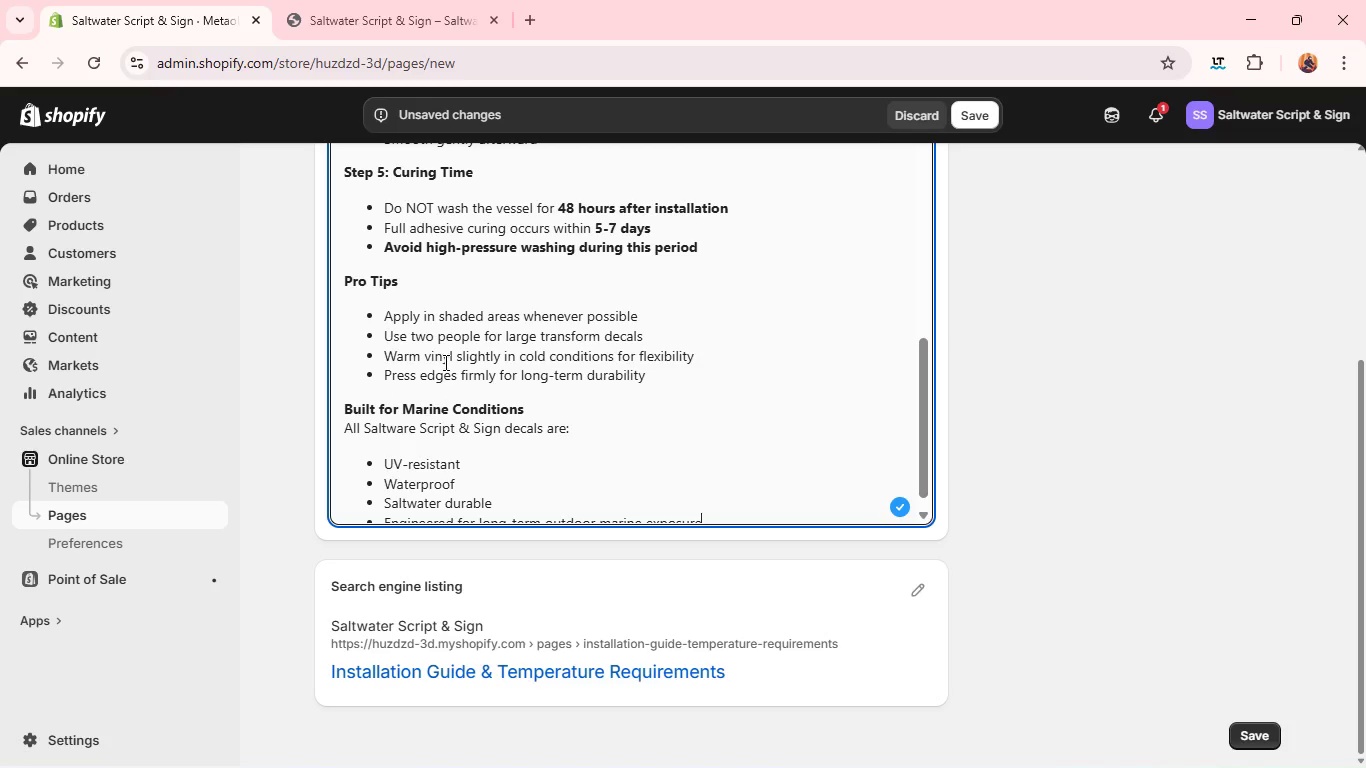 
double_click([431, 407])
 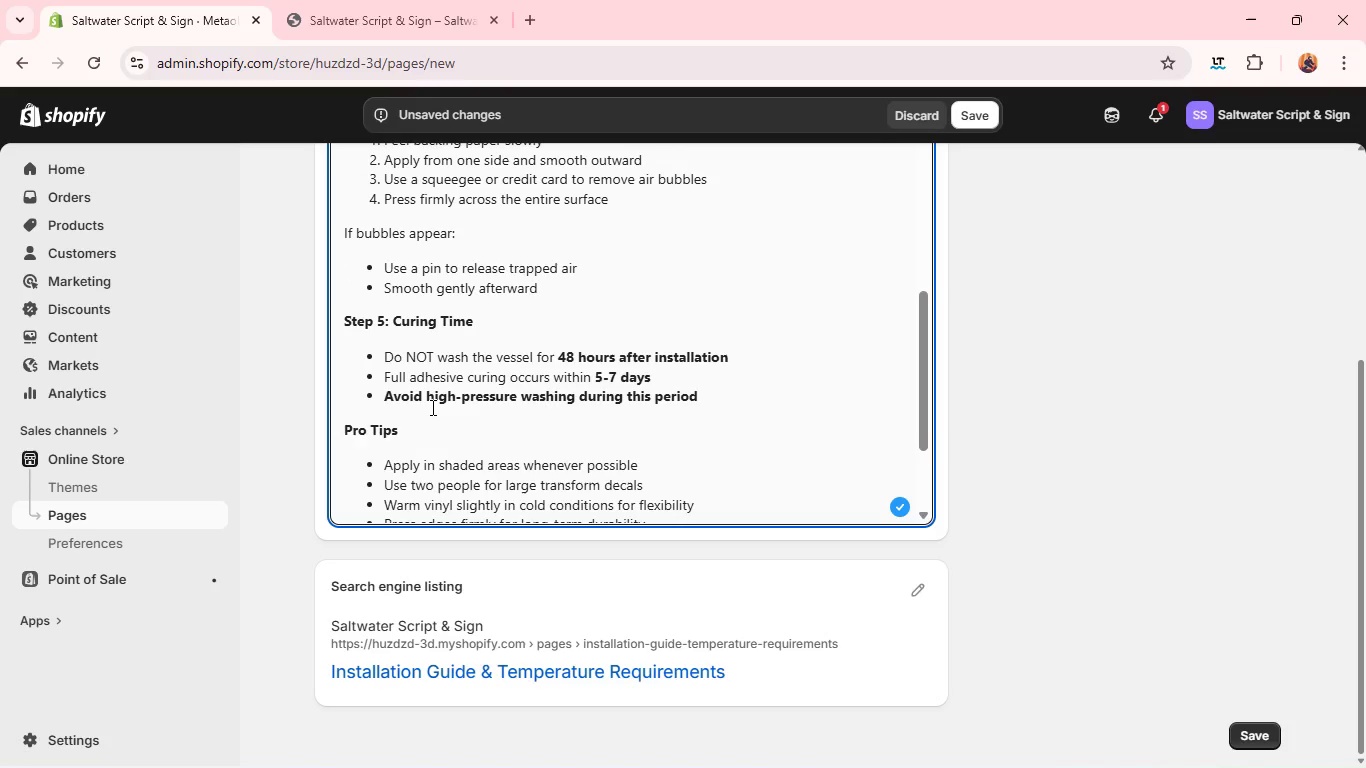 
triple_click([431, 407])
 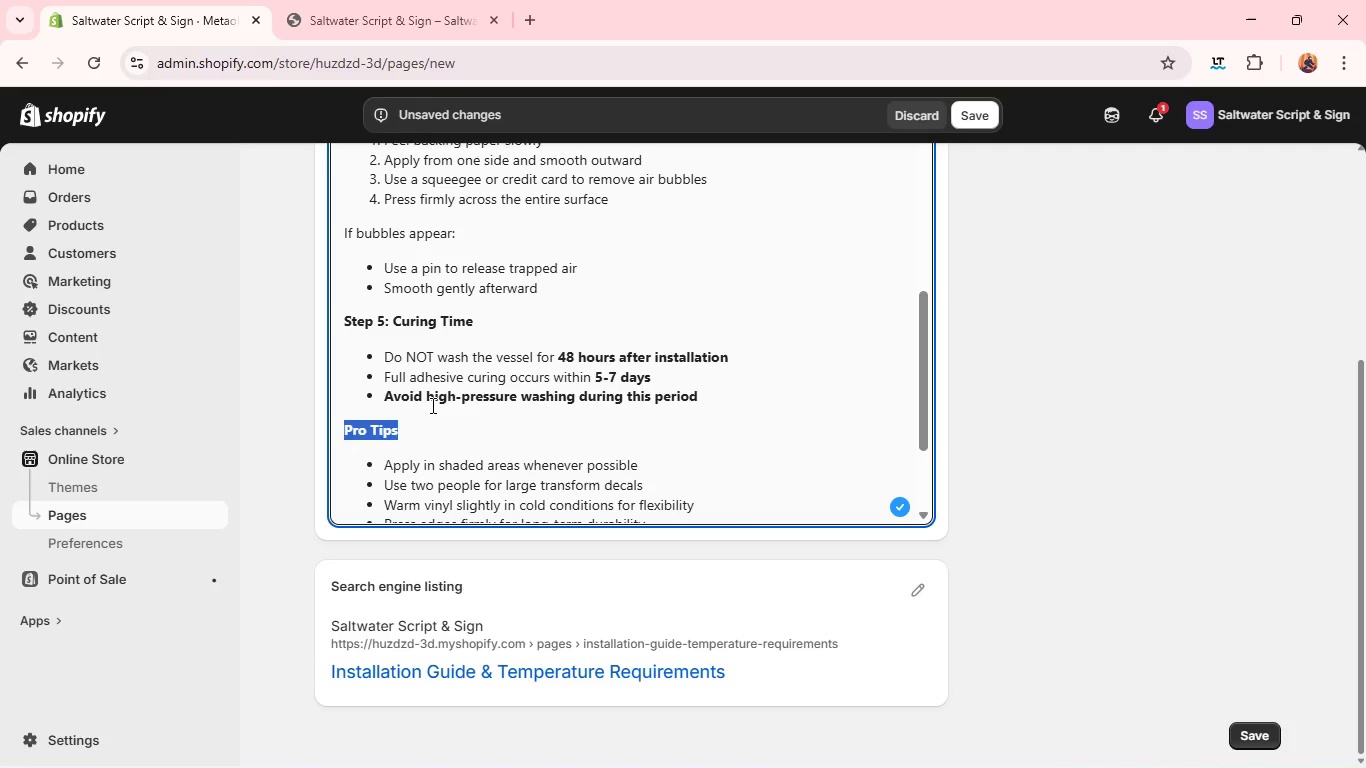 
left_click([431, 405])
 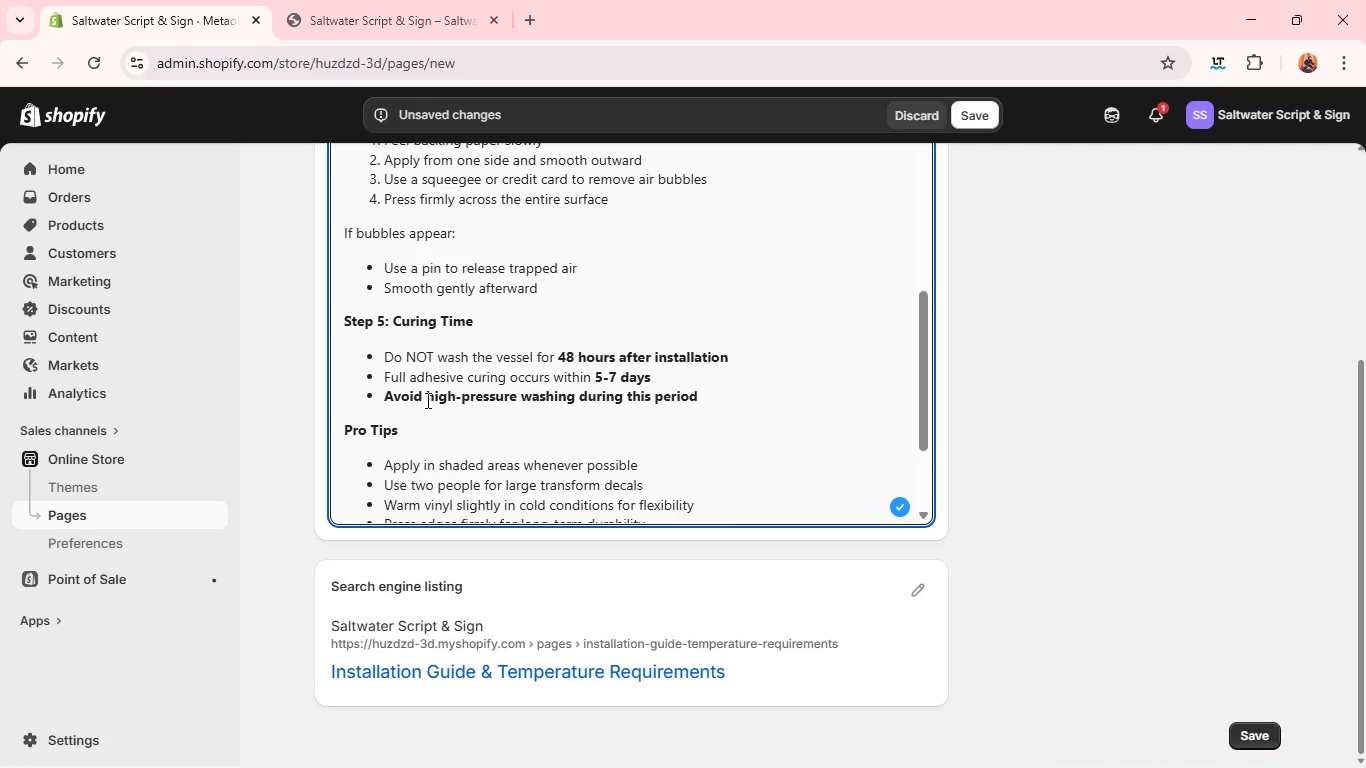 
double_click([426, 400])
 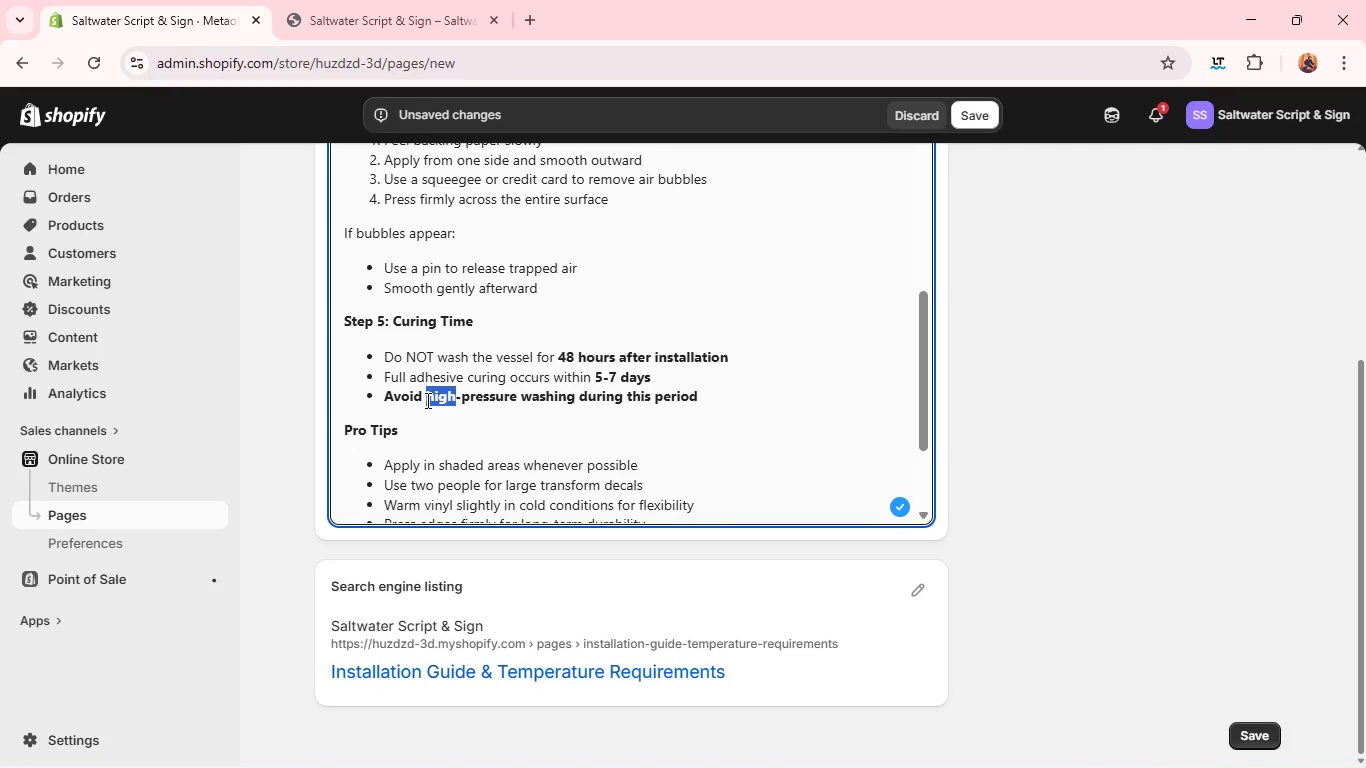 
triple_click([426, 400])
 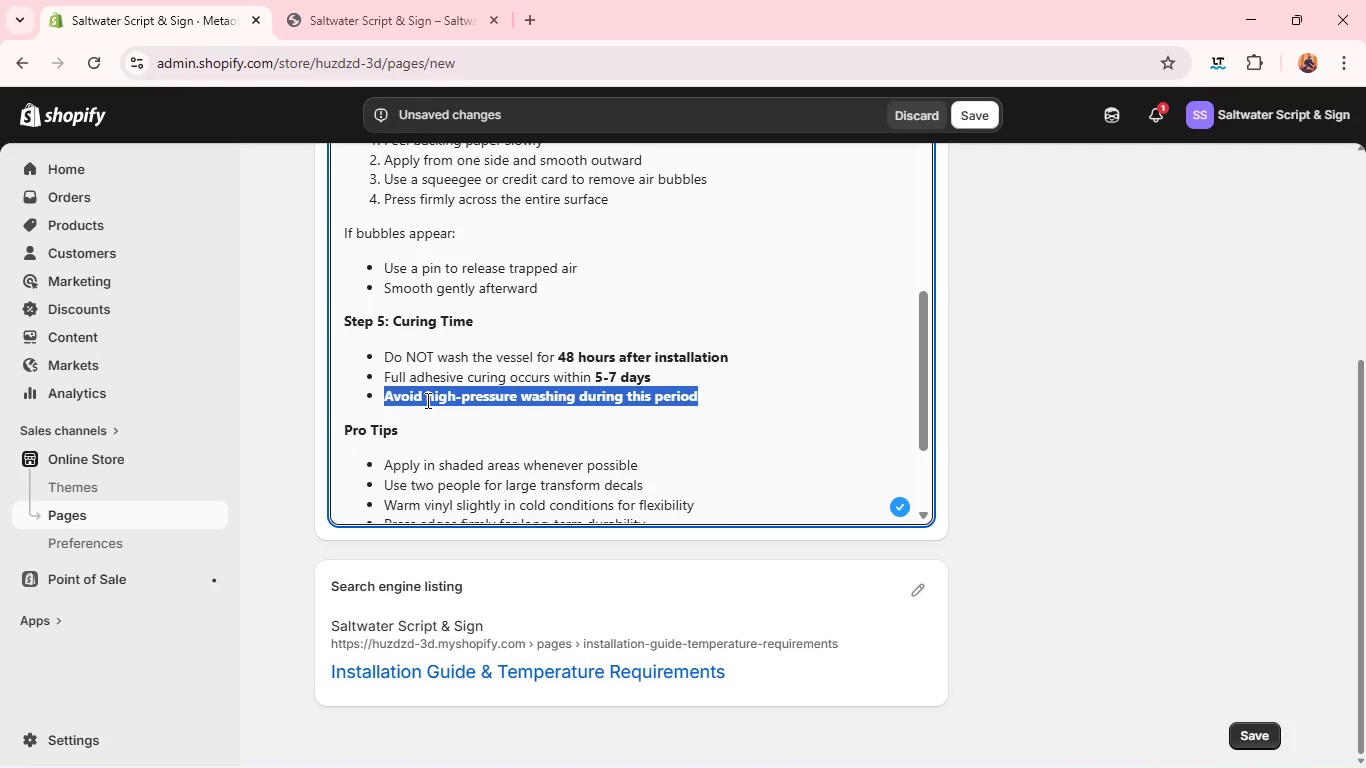 
key(Control+B)
 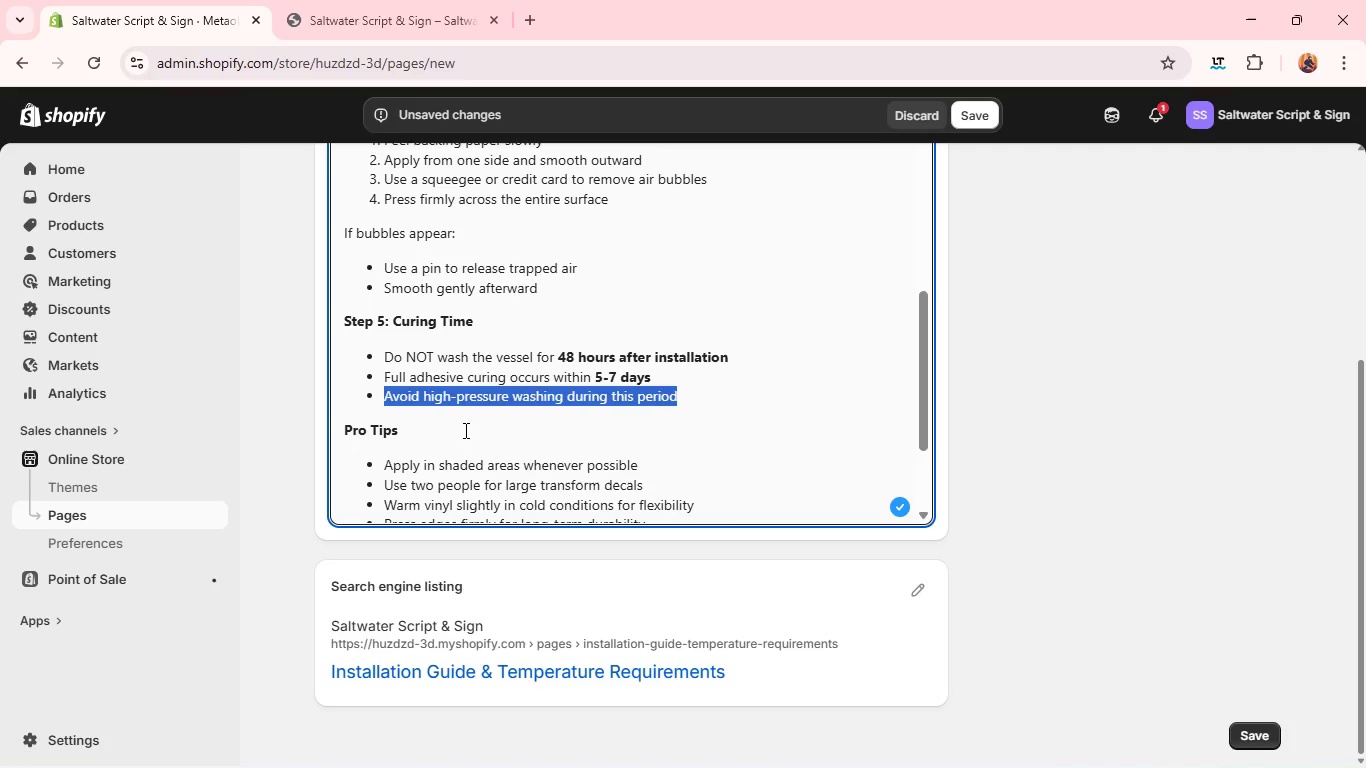 
left_click([479, 439])
 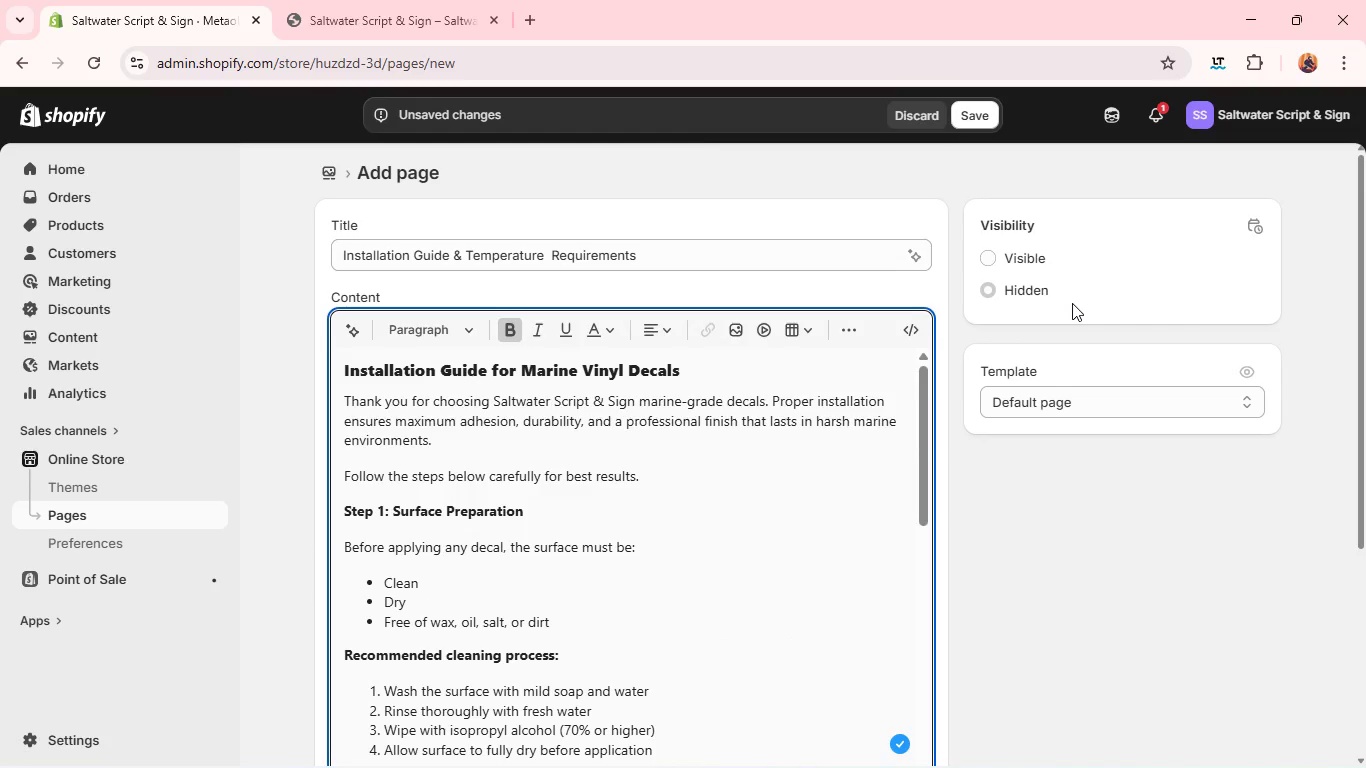 
wait(5.16)
 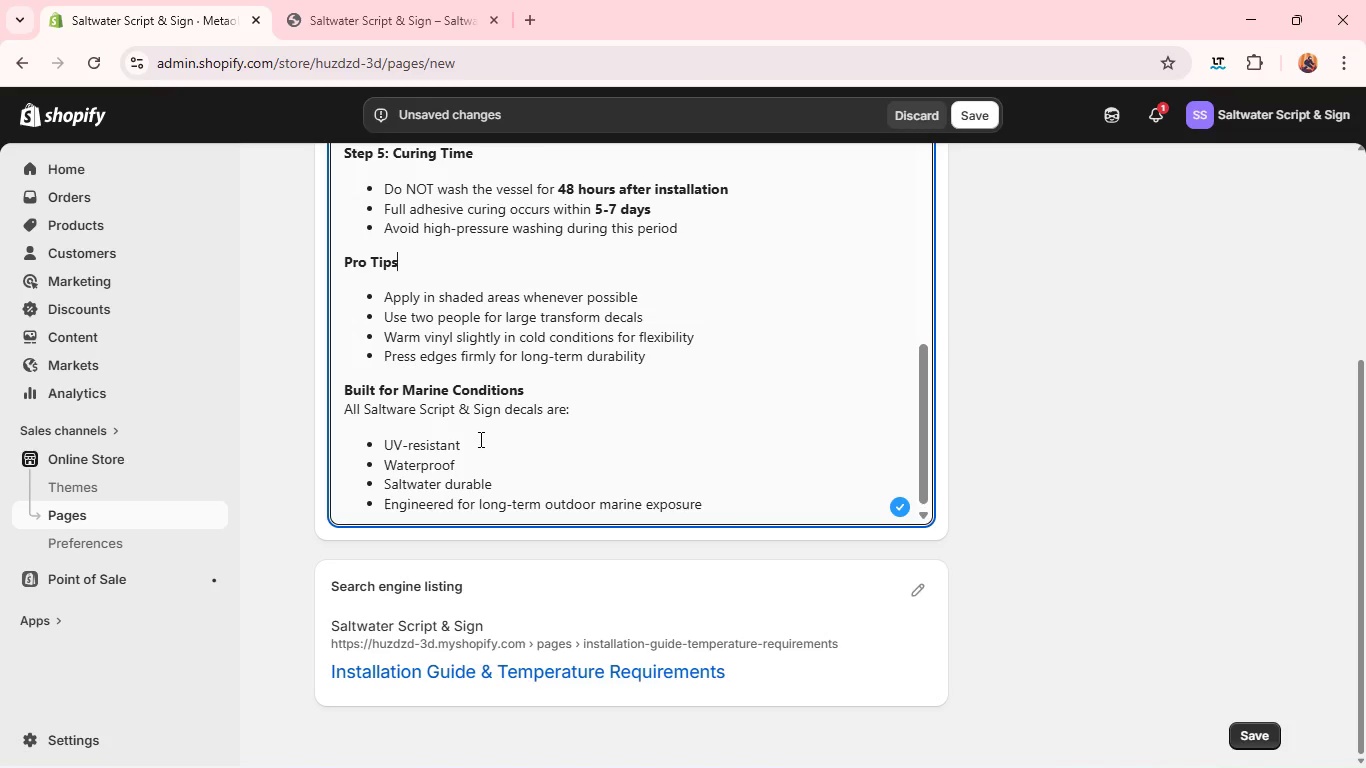 
left_click([989, 260])
 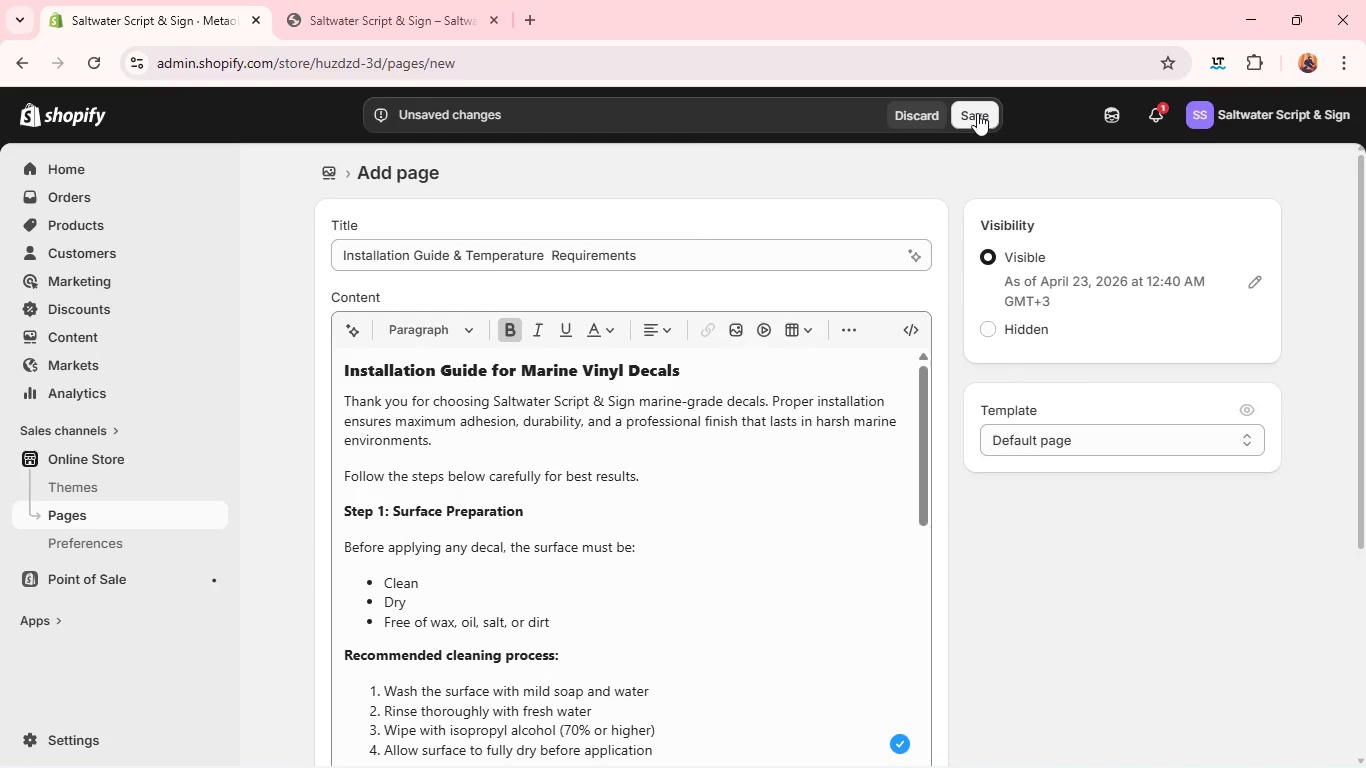 
left_click([977, 112])
 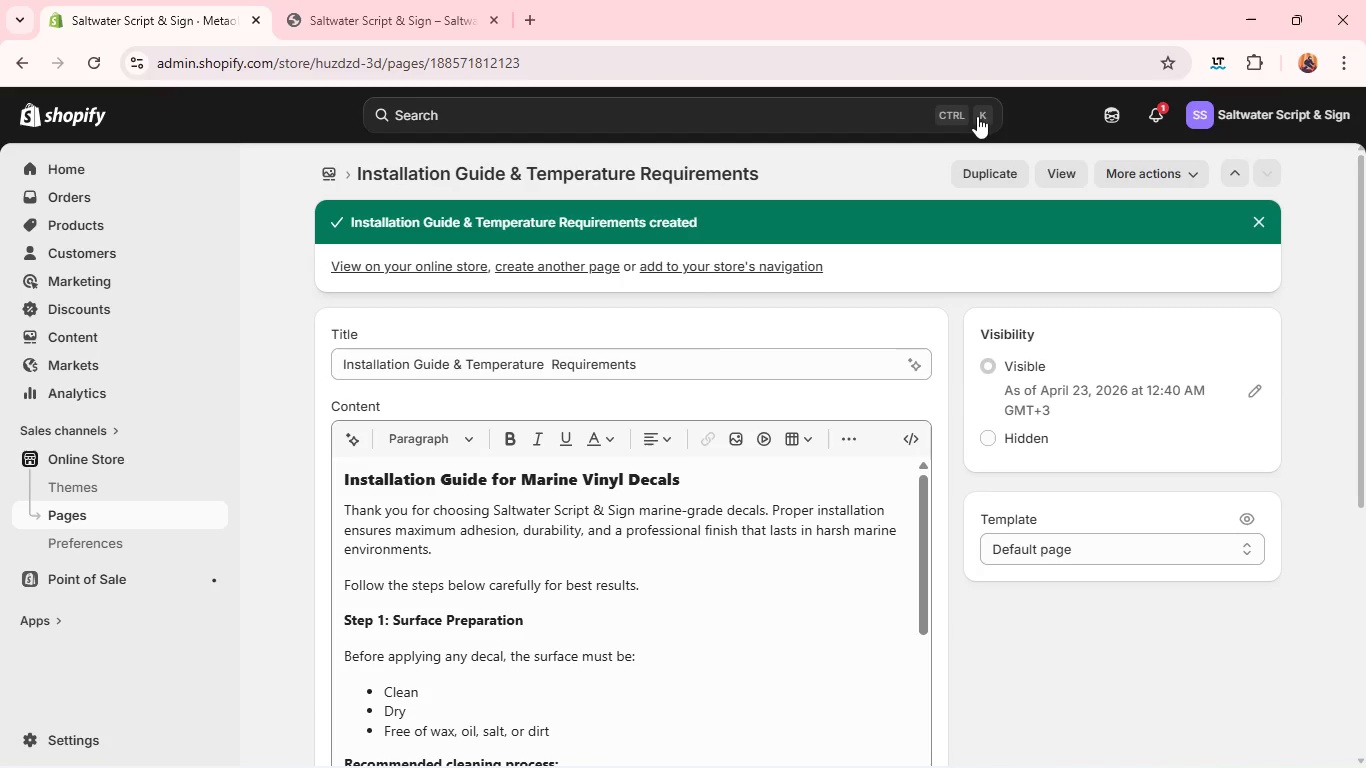 
wait(5.3)
 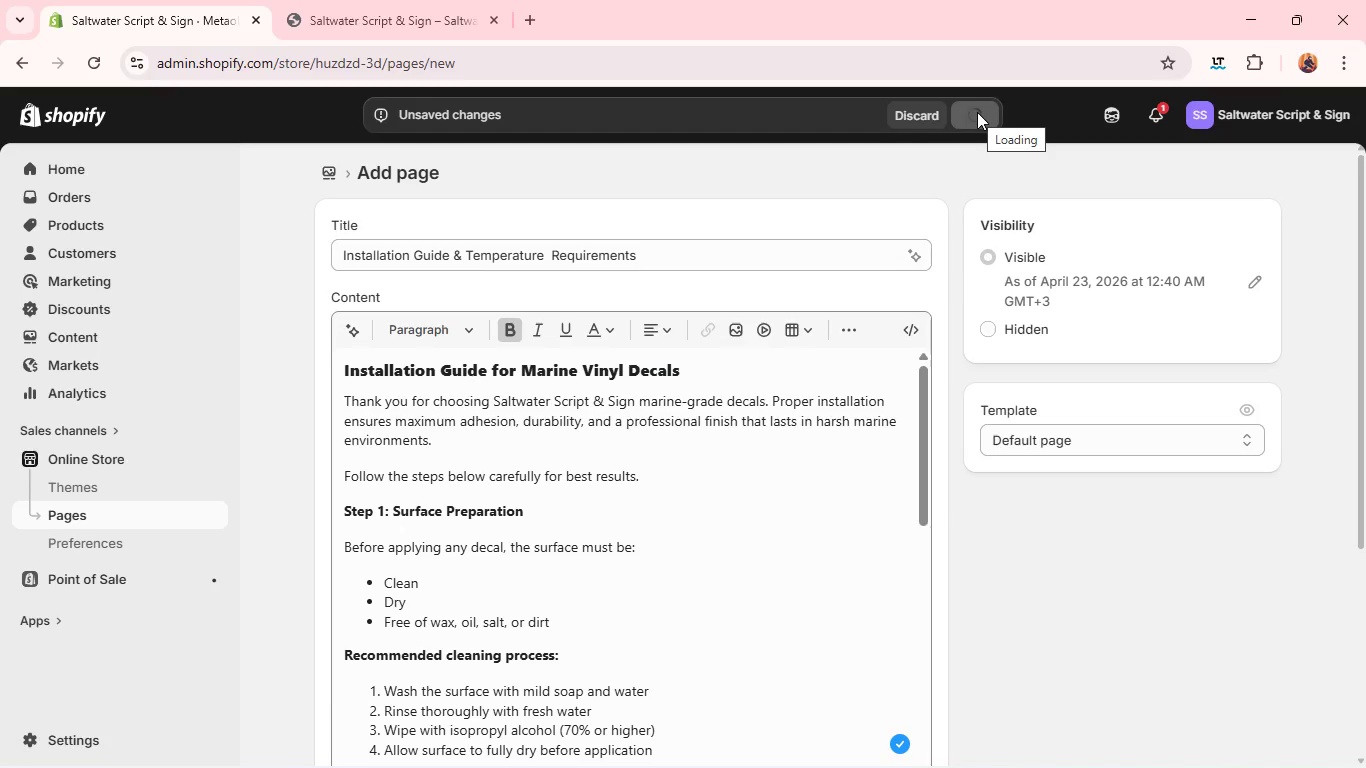 
left_click([978, 177])
 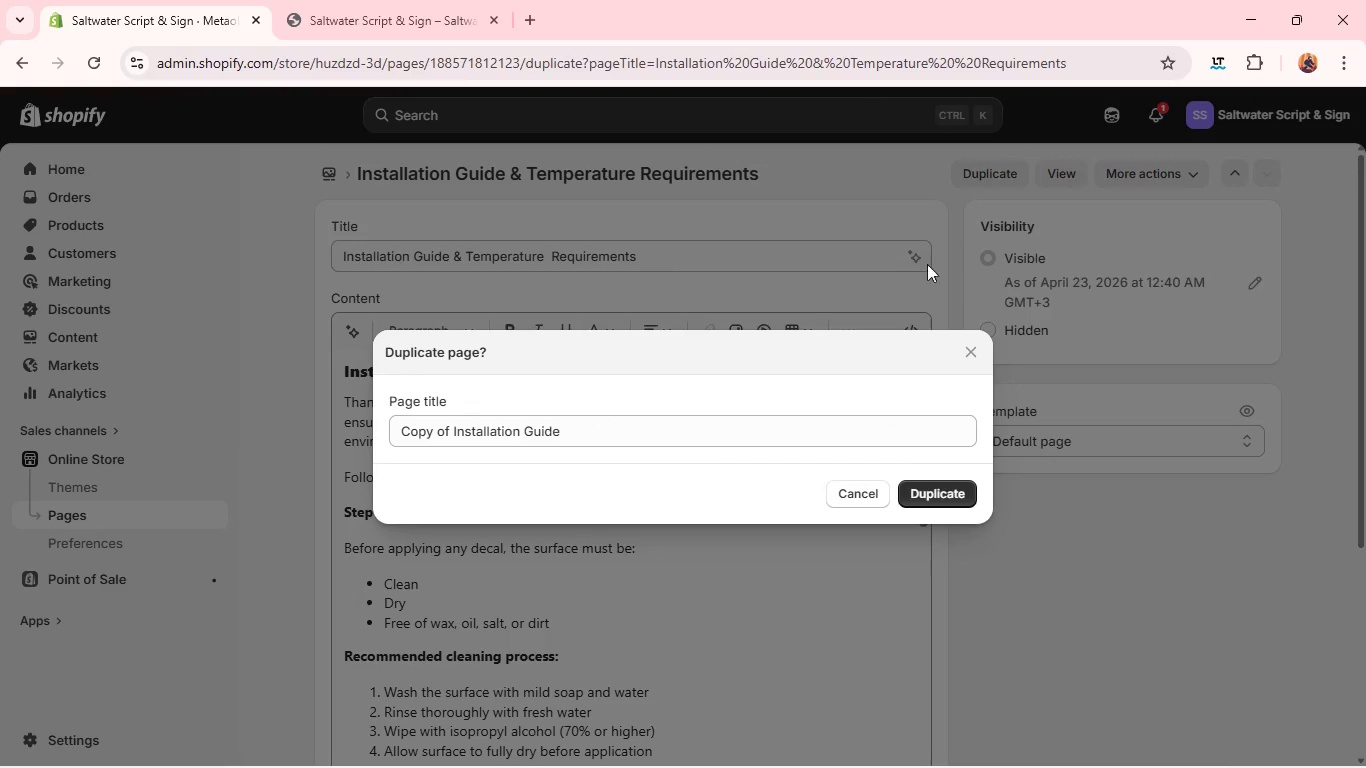 
left_click([924, 496])
 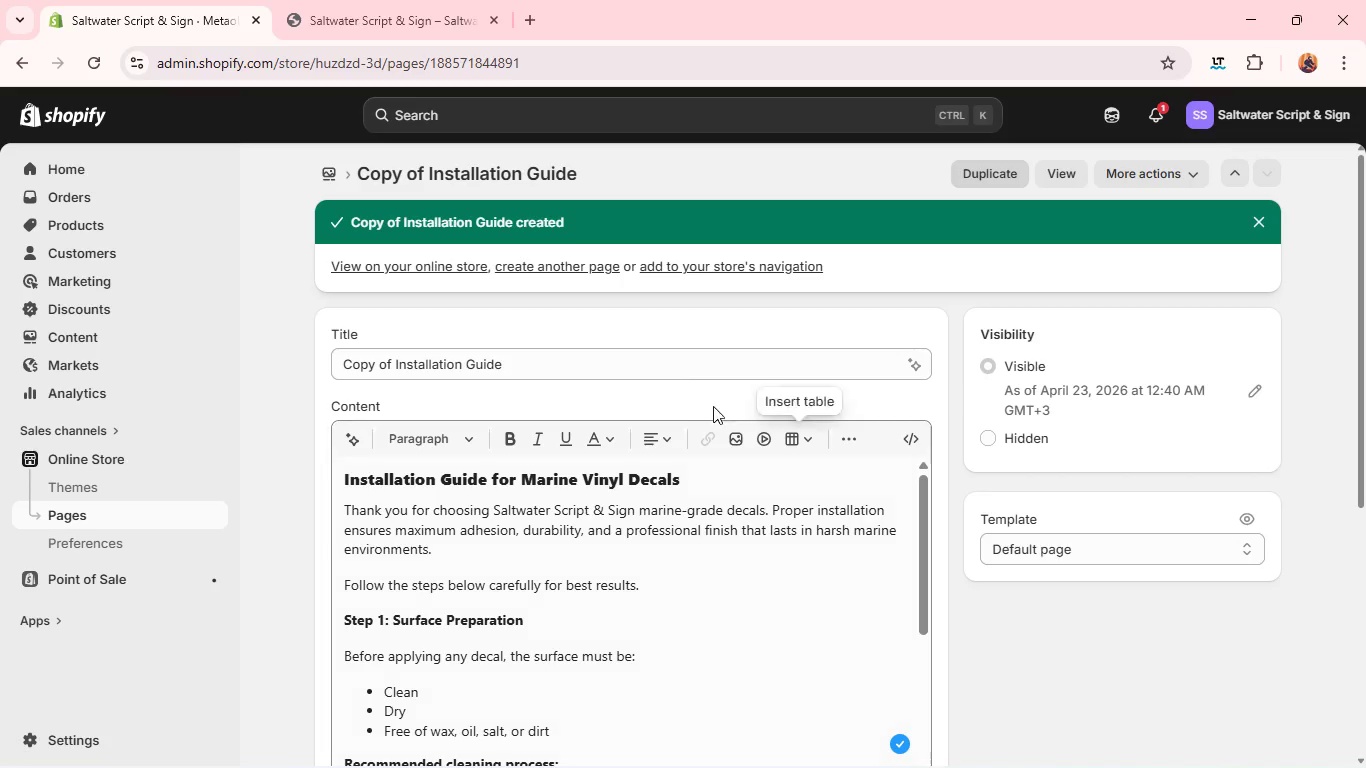 
double_click([687, 353])
 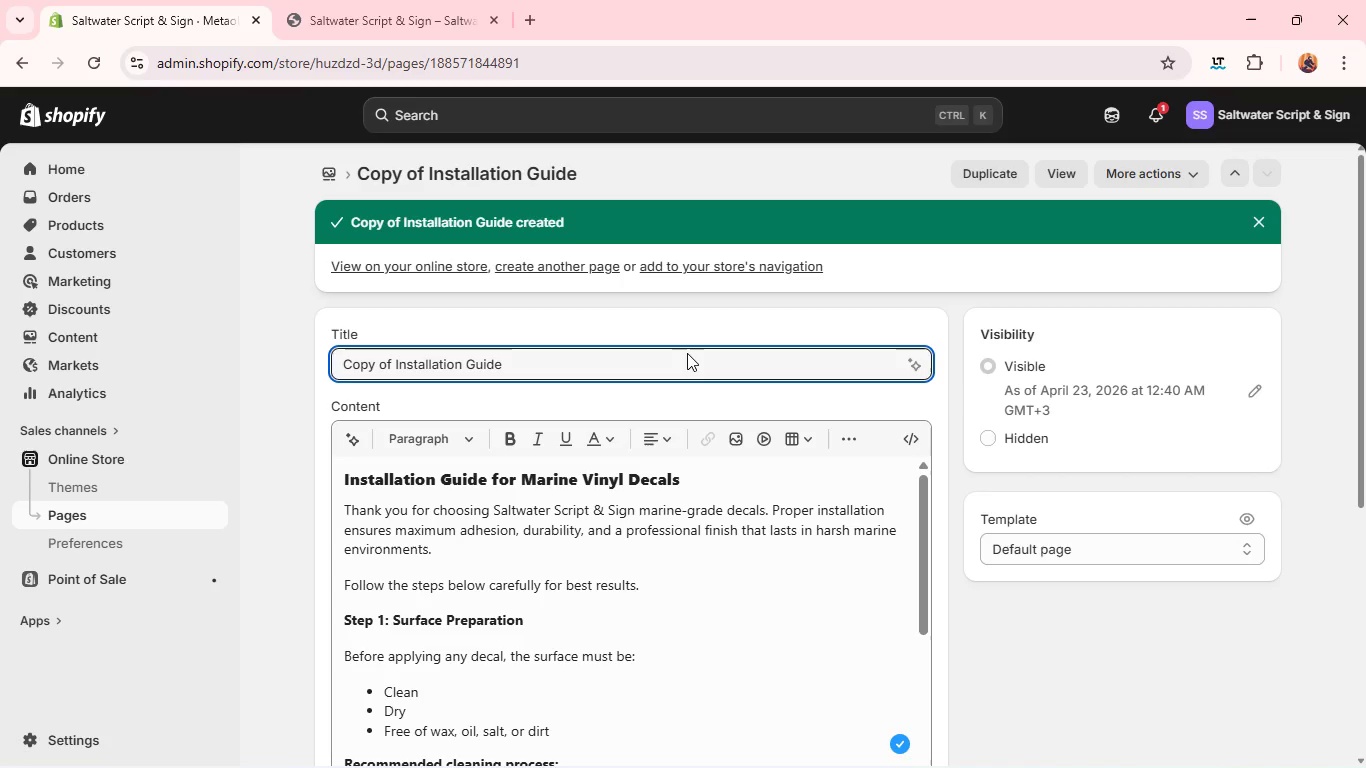 
triple_click([687, 353])
 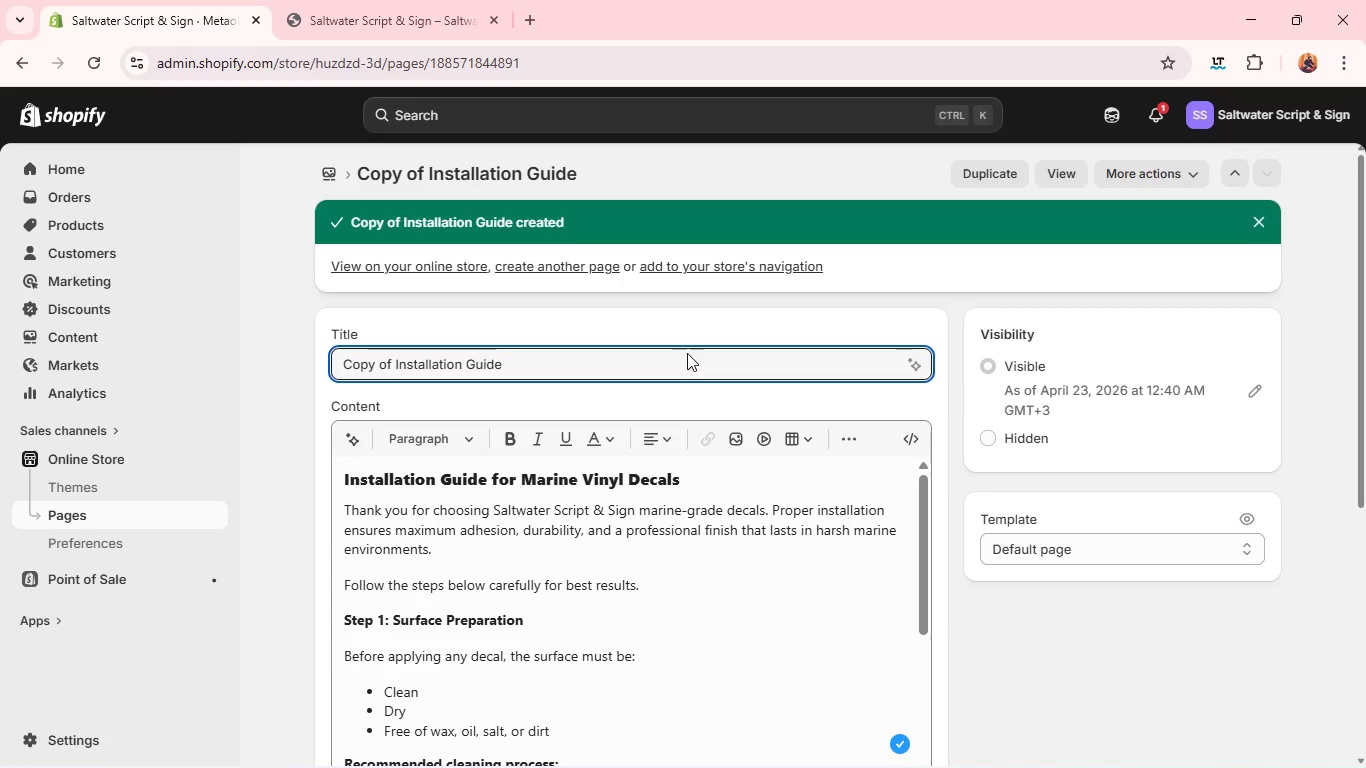 
double_click([687, 353])
 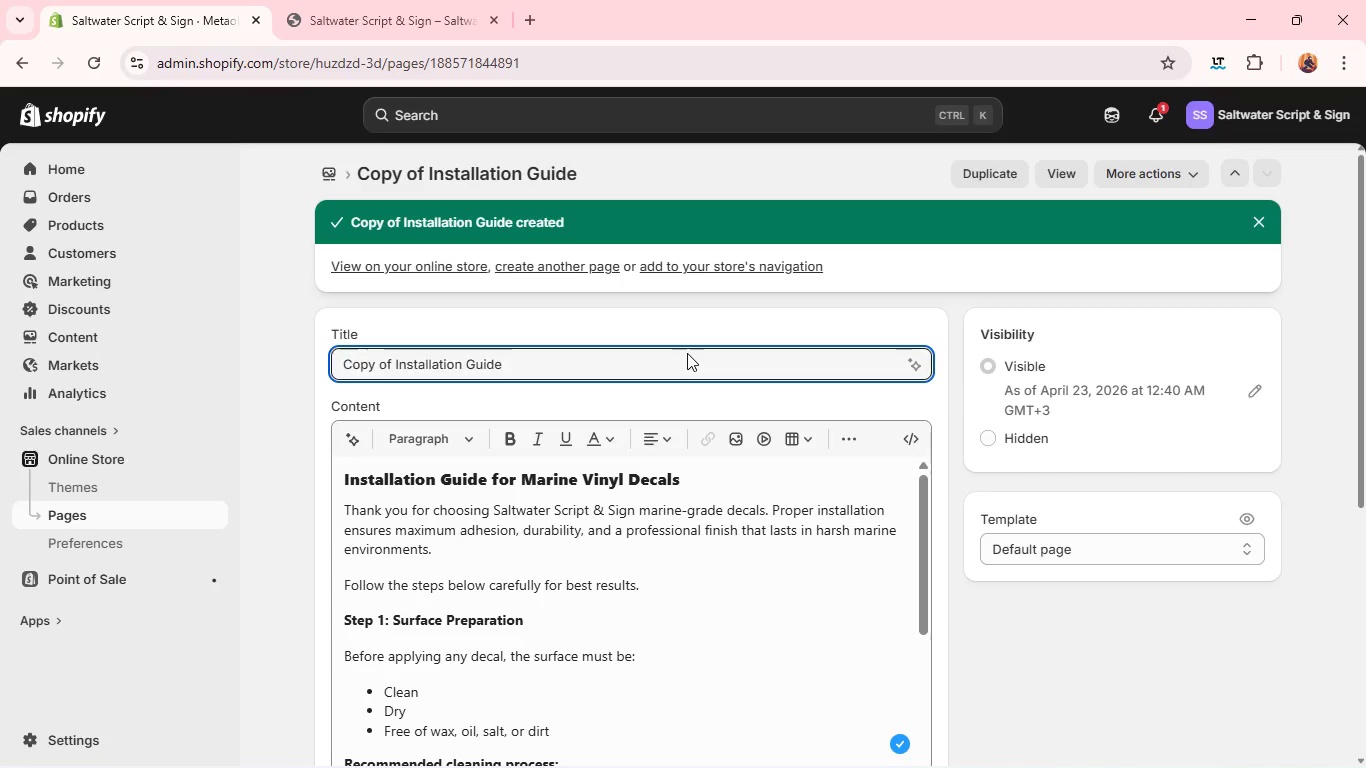 
triple_click([687, 353])
 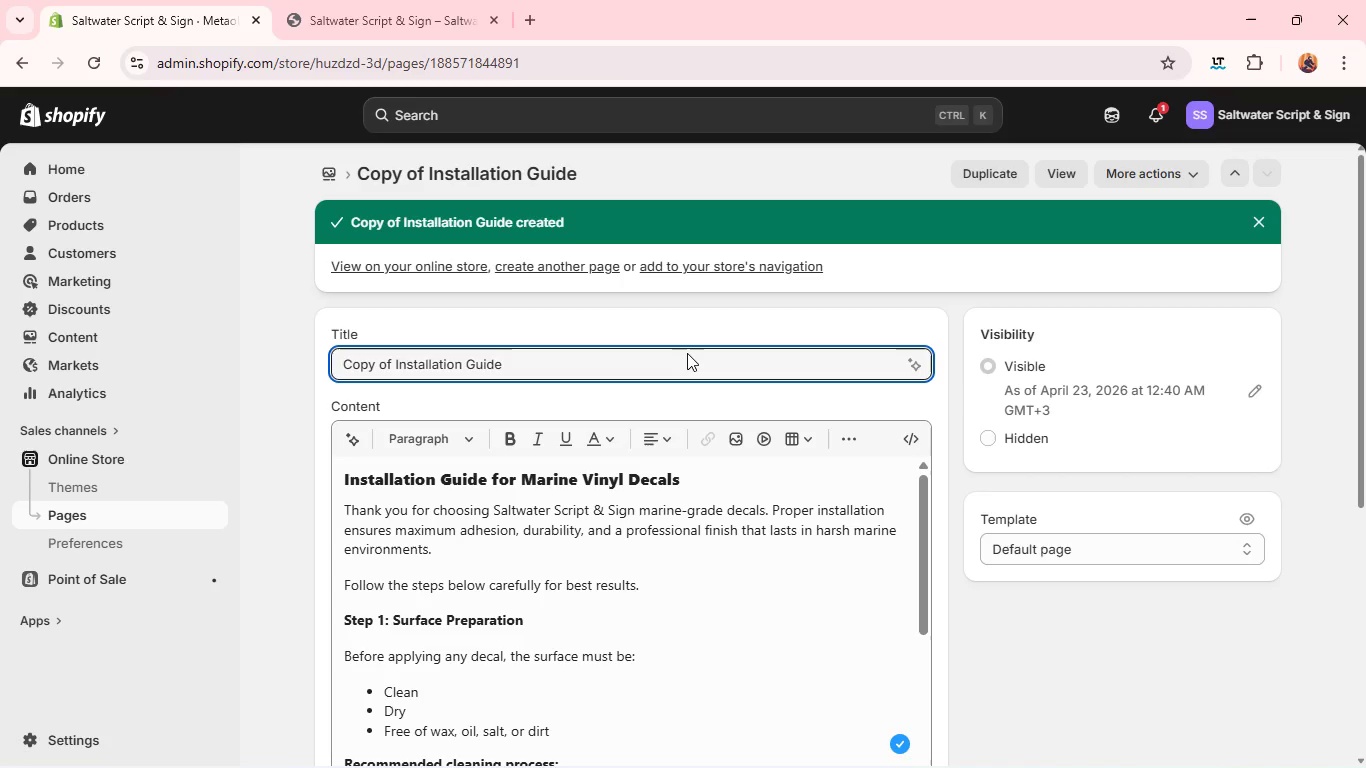 
double_click([687, 353])
 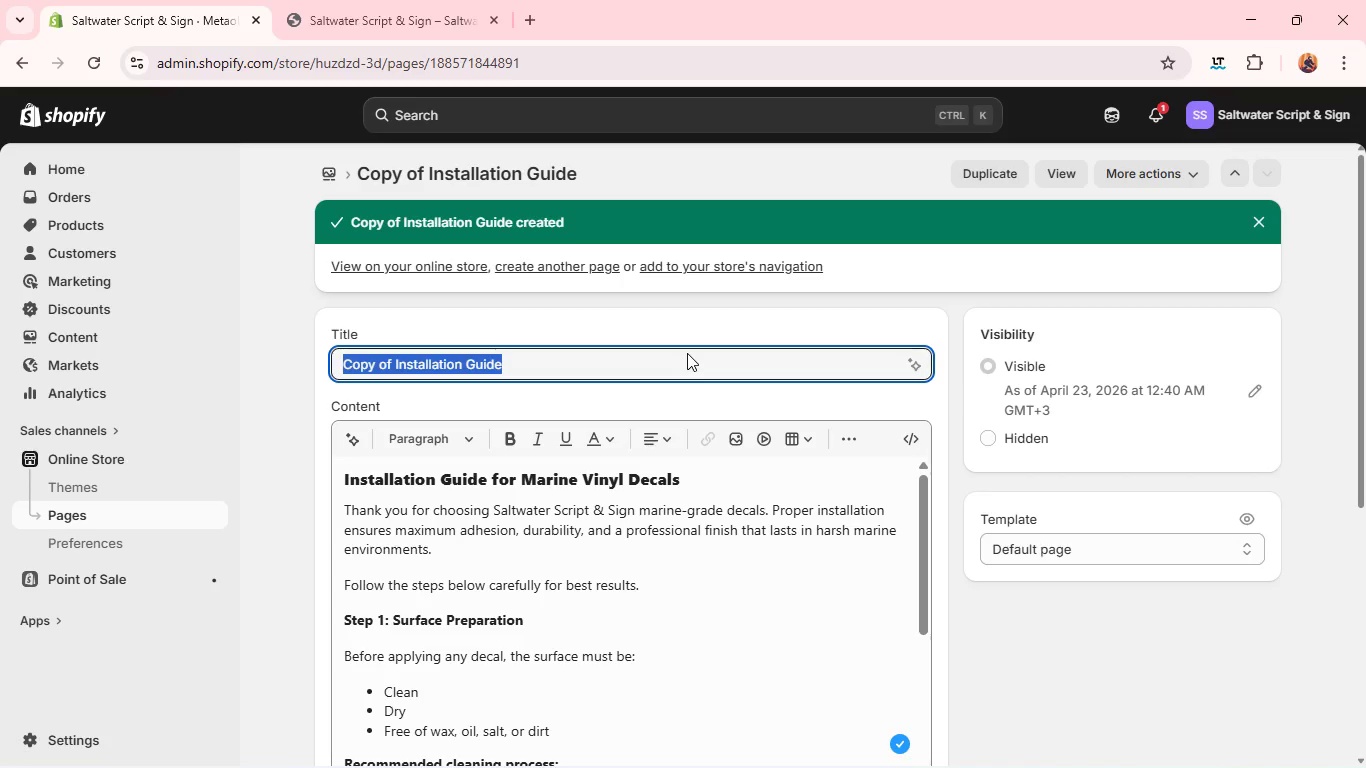 
key(Backspace)
 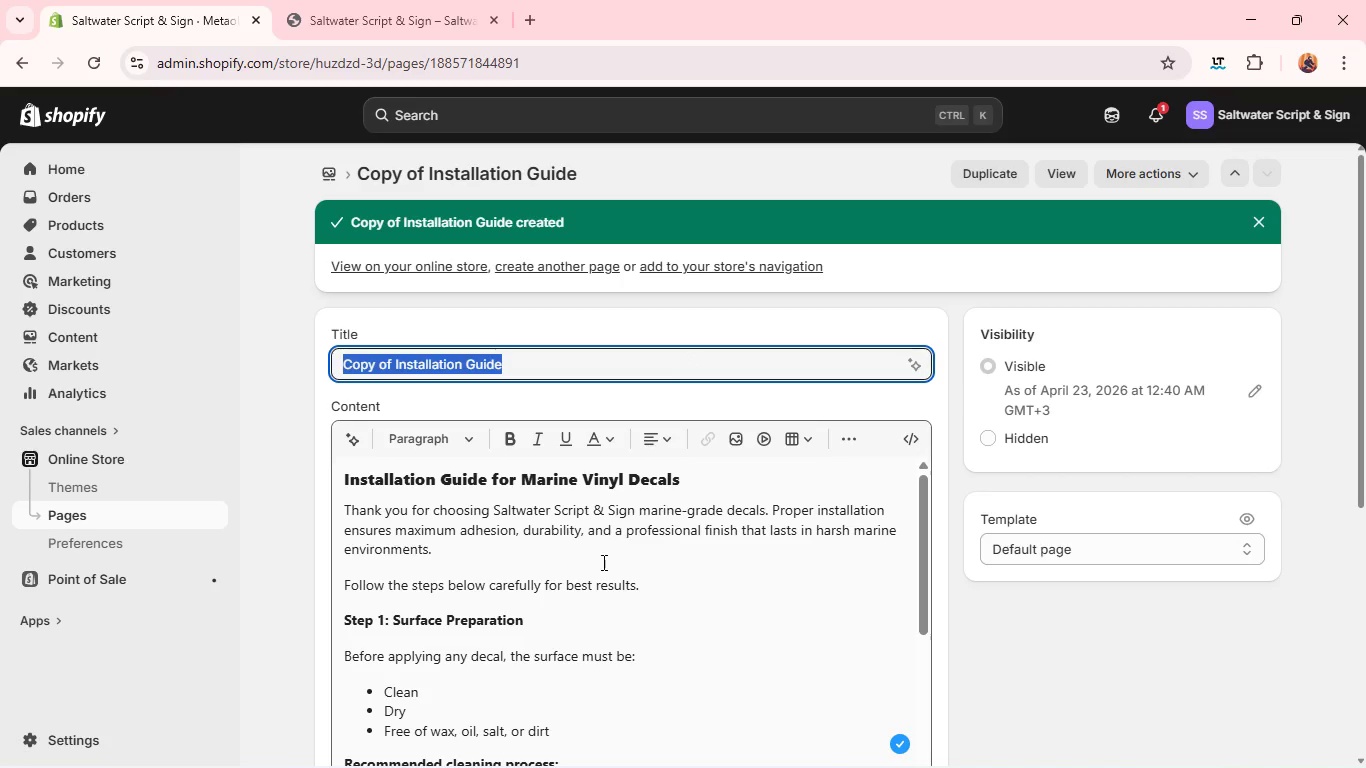 
left_click([602, 562])
 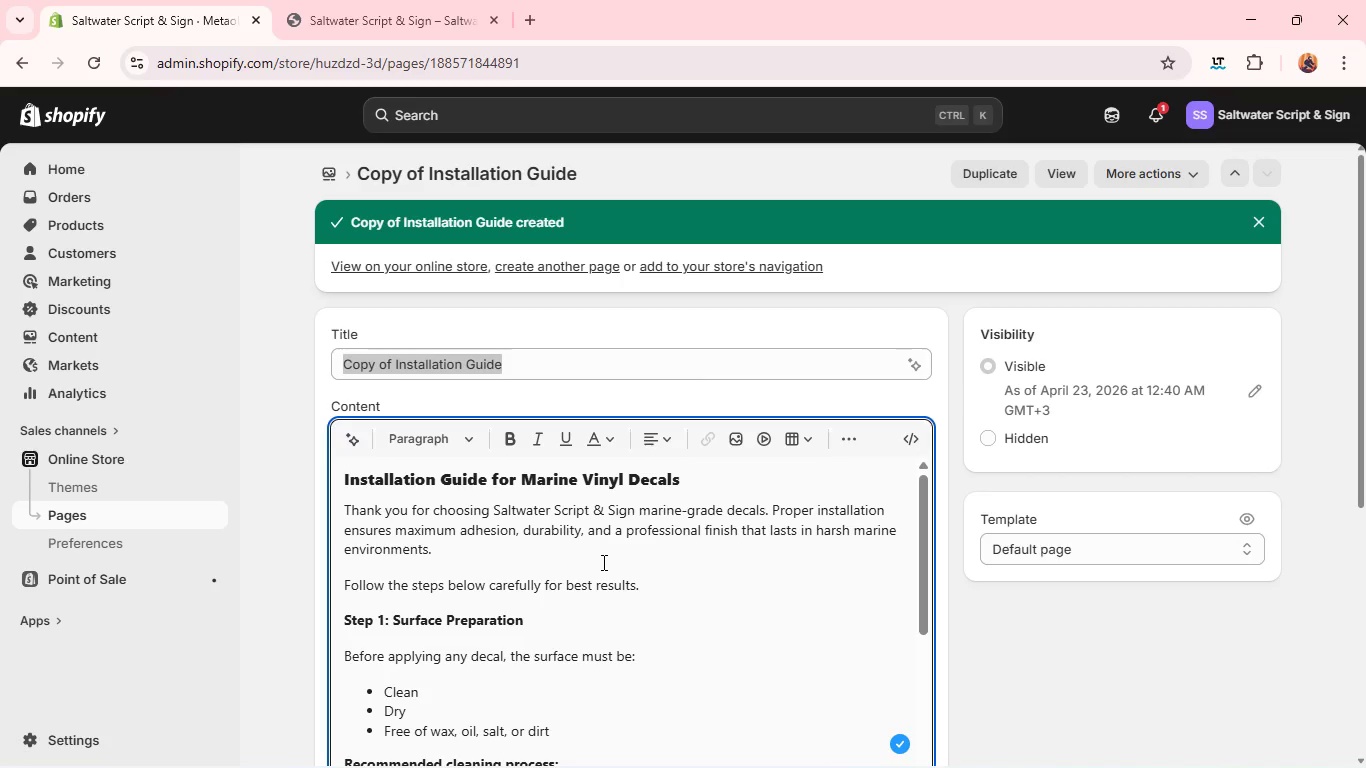 
key(Control+A)
 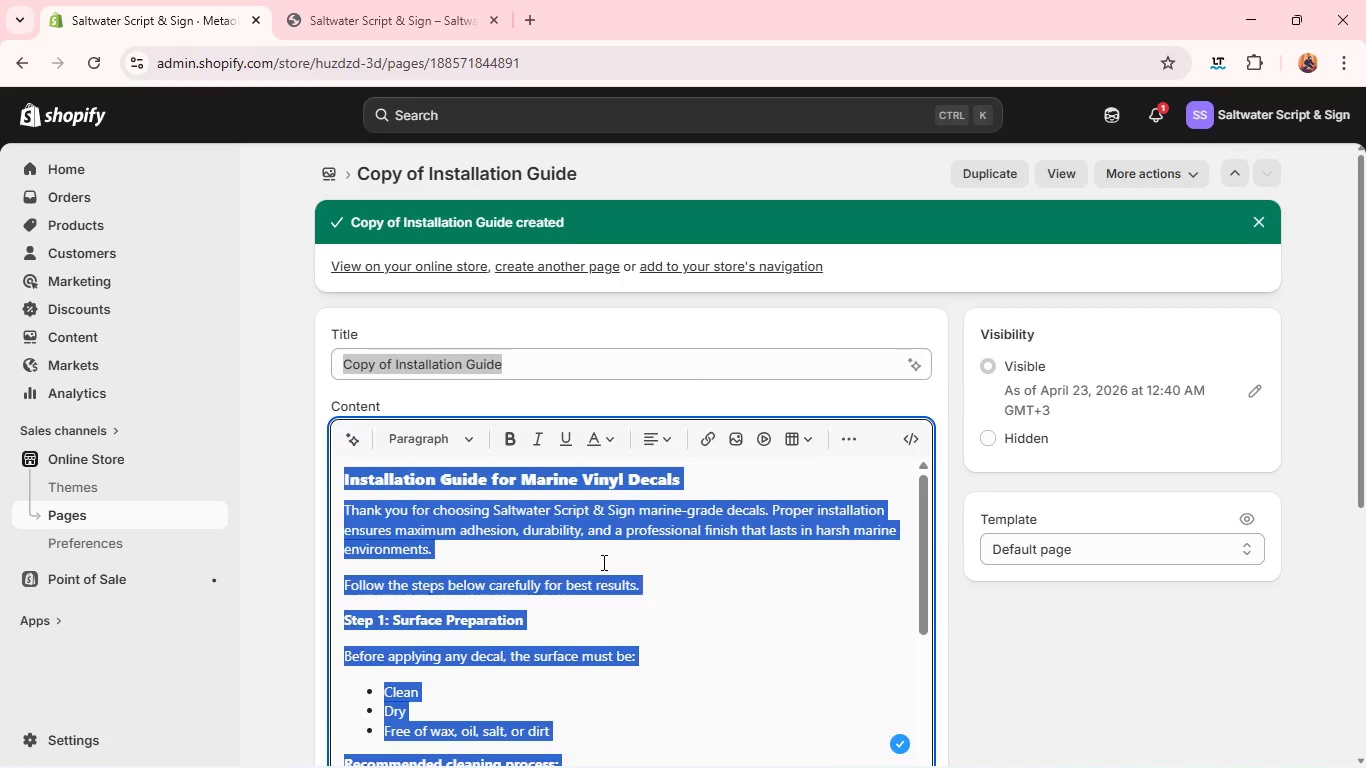 
key(Backspace)
 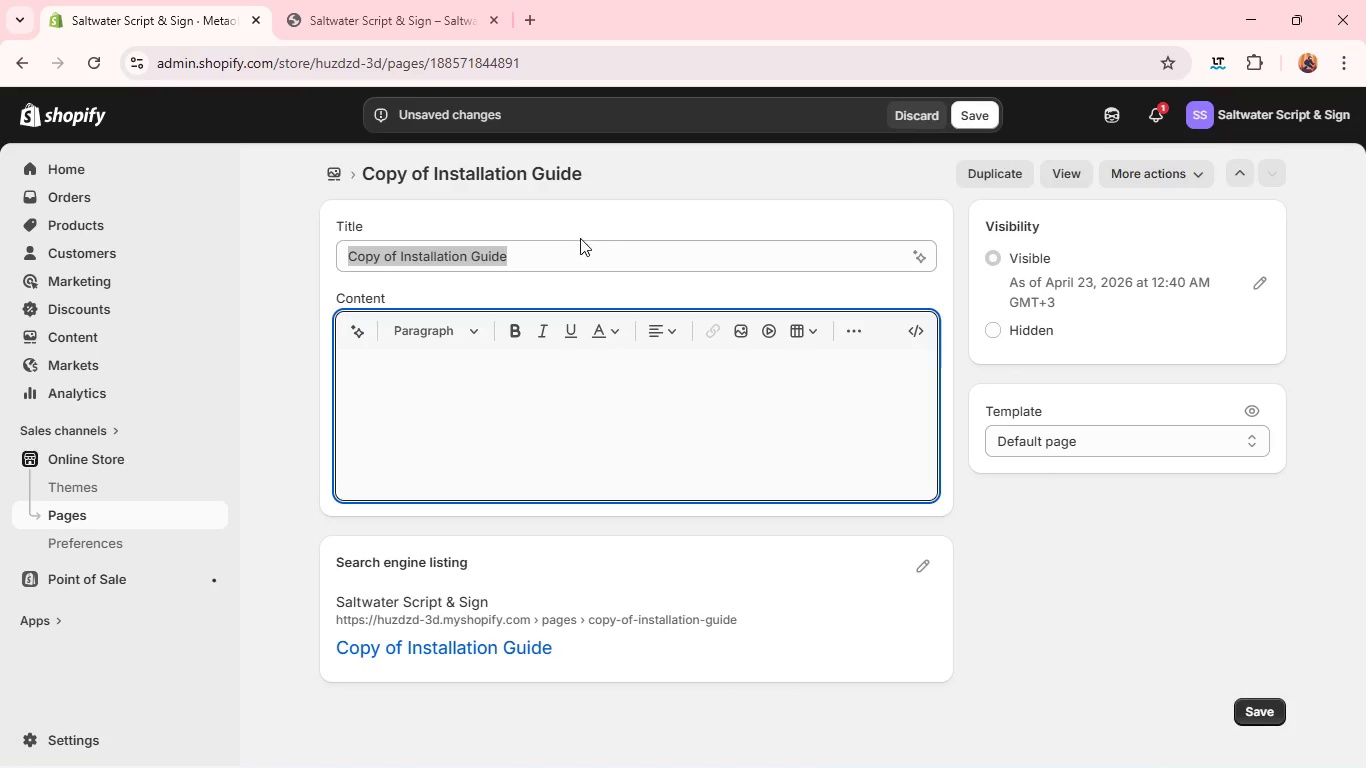 
left_click([578, 248])
 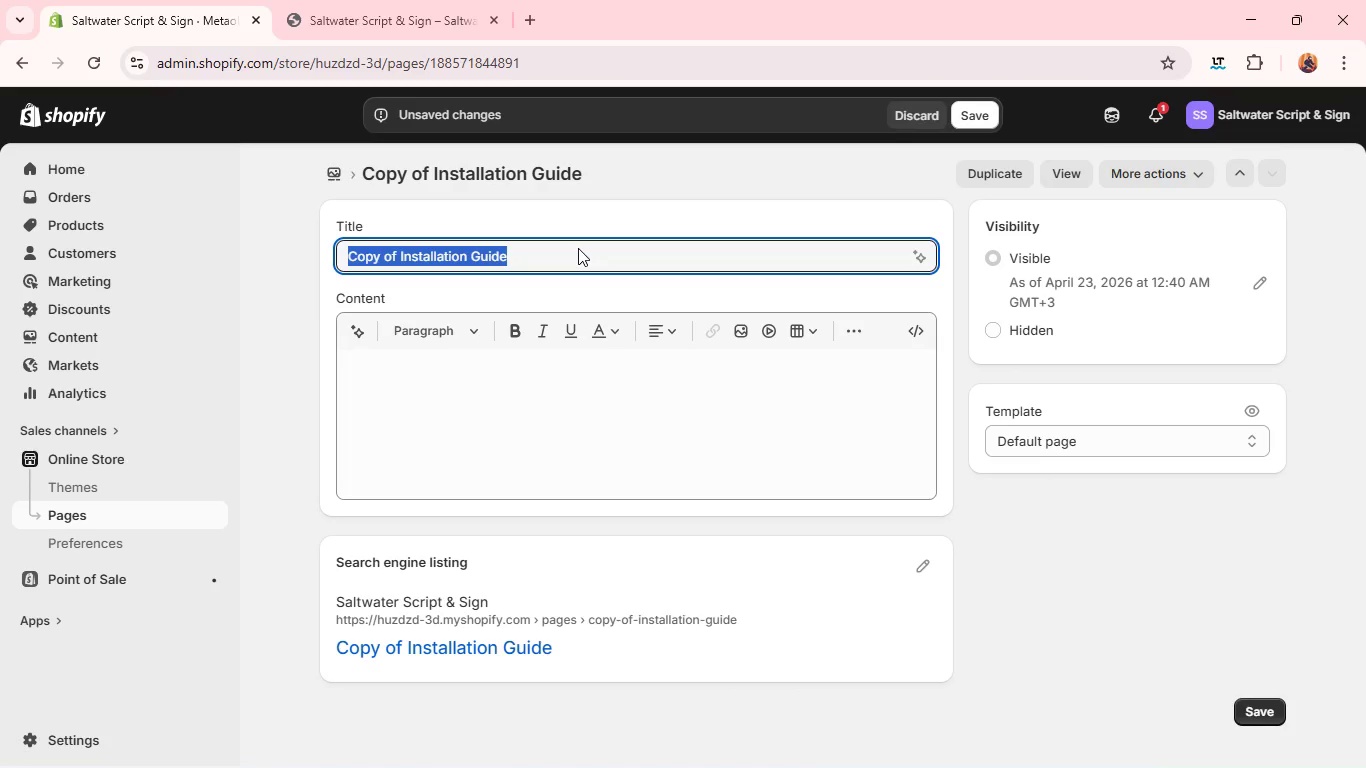 
key(Backspace)
 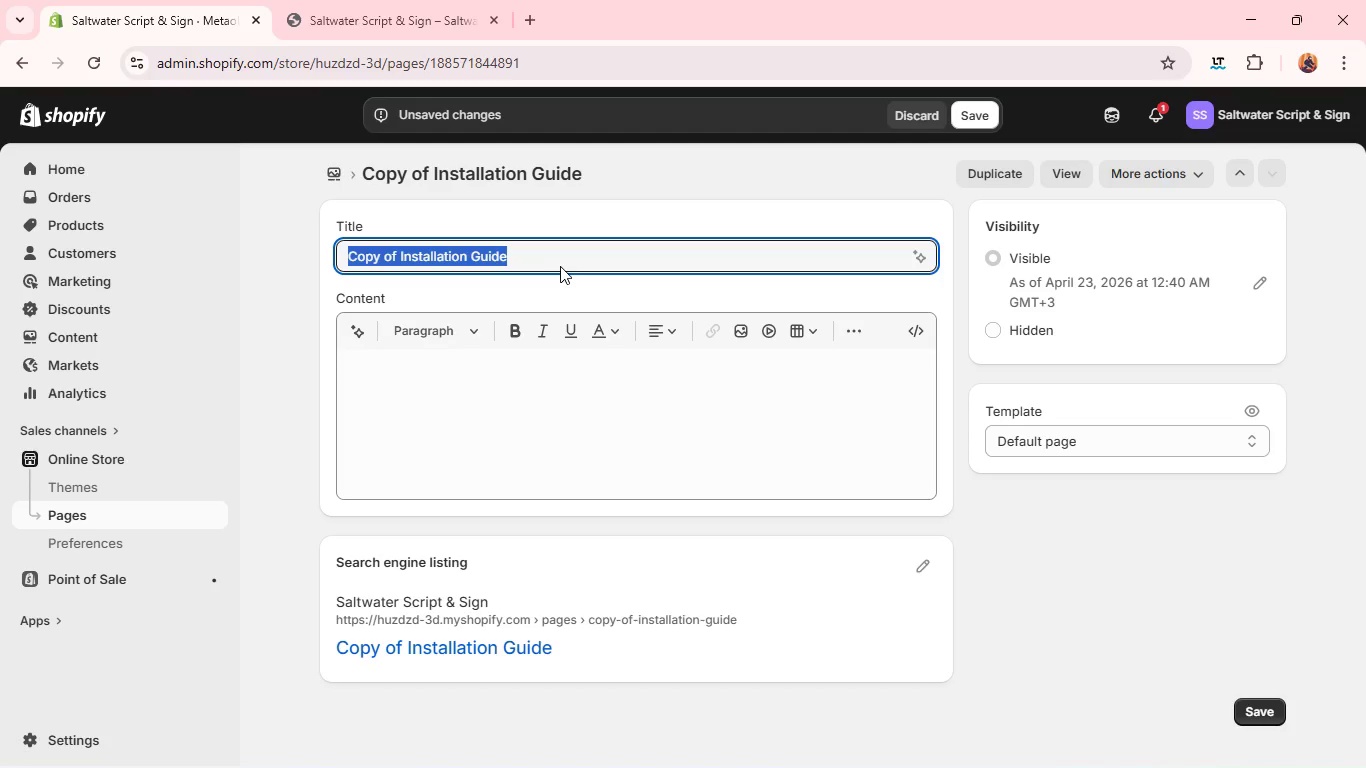 
double_click([558, 258])
 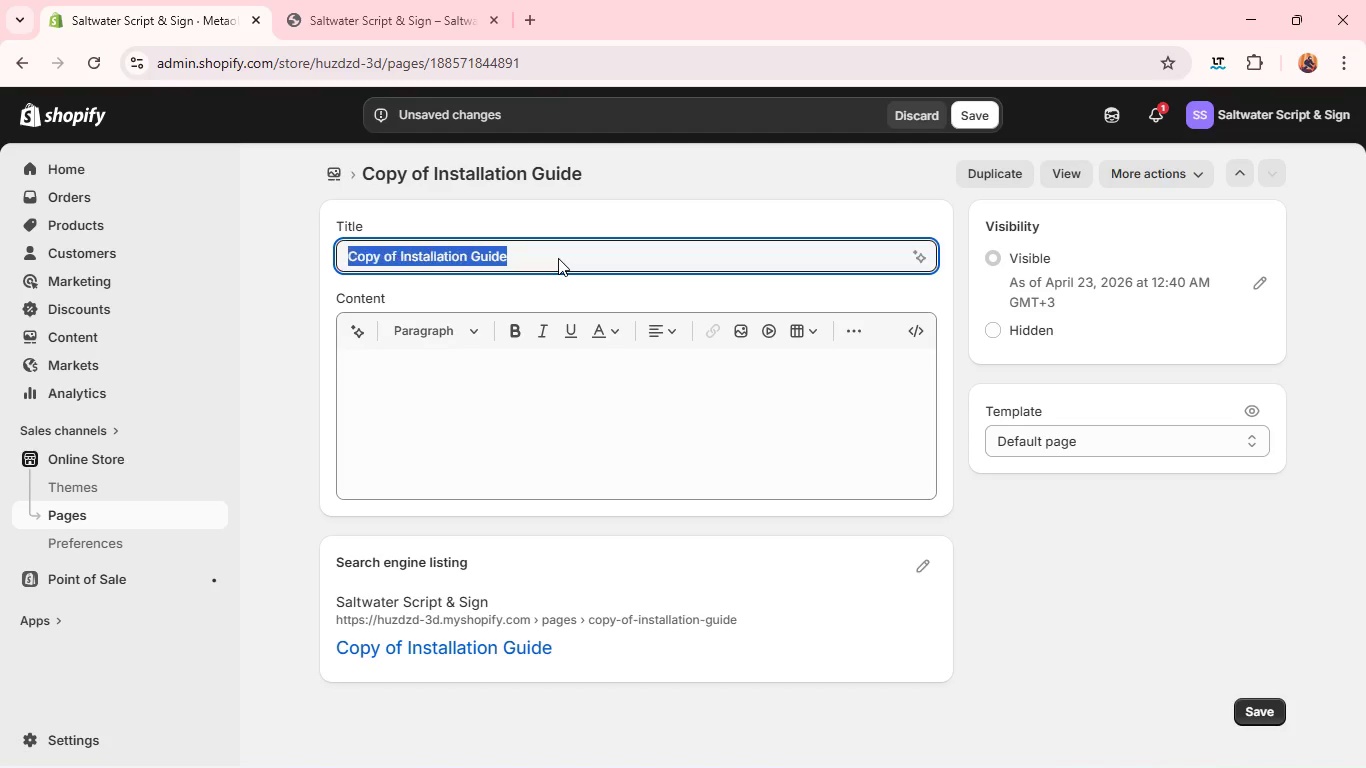 
triple_click([558, 258])
 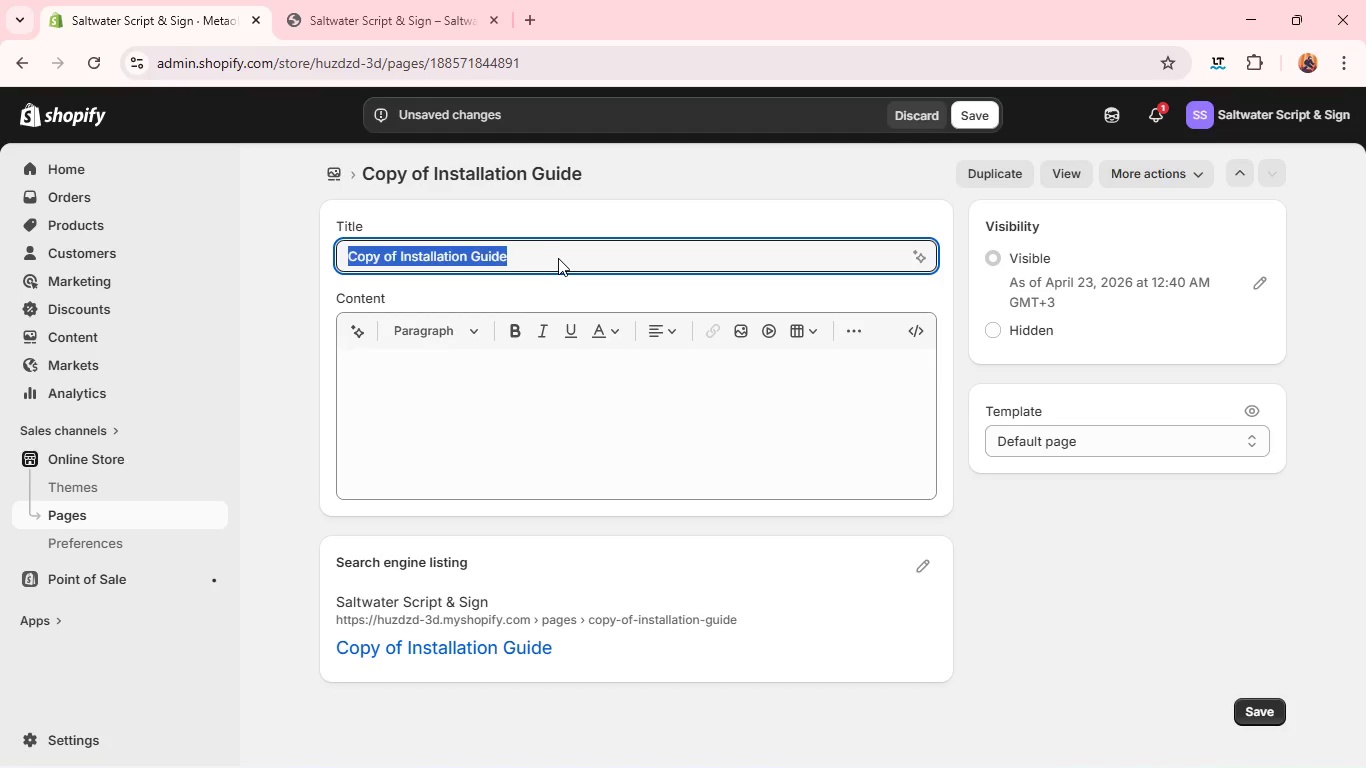 
key(Backspace)
type(USCG COm)
key(Backspace)
key(Backspace)
type(ompliance & Marine Signage Guideline )
 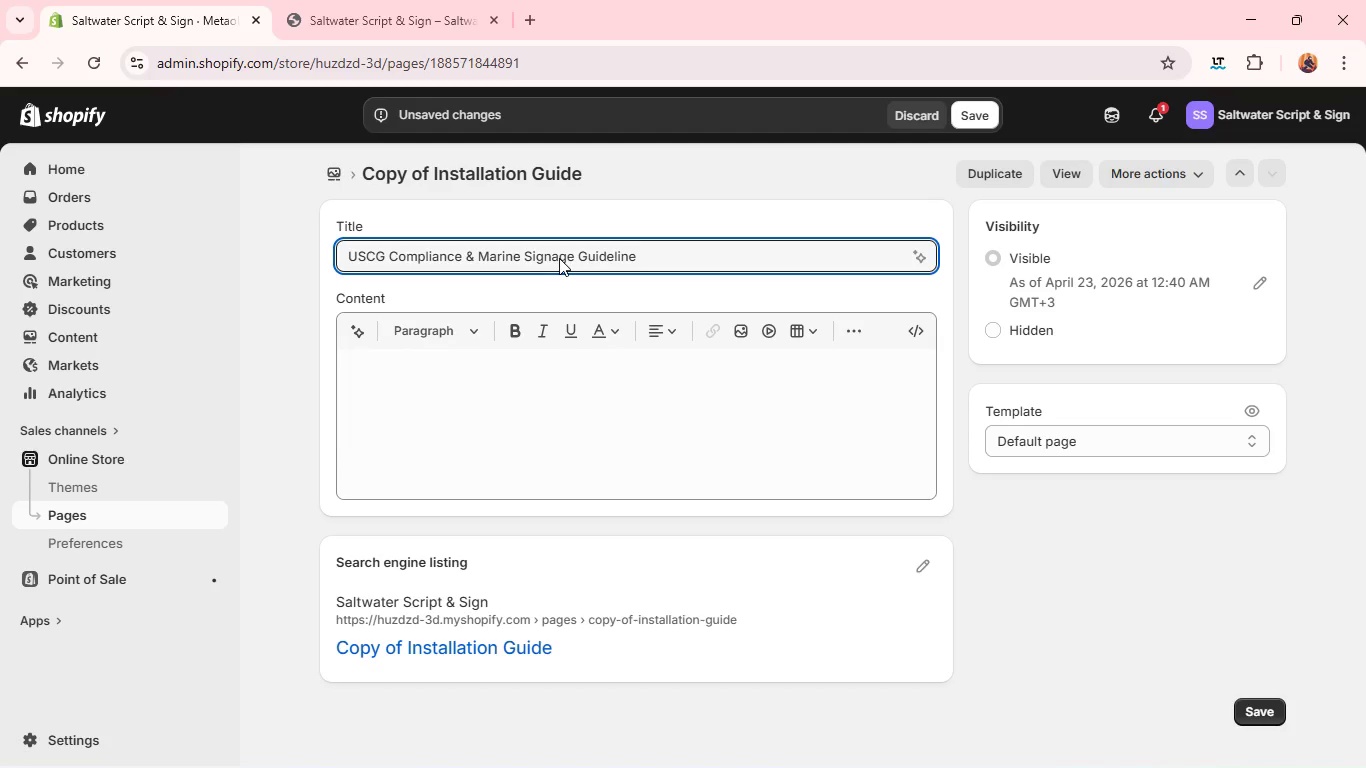 
wait(30.84)
 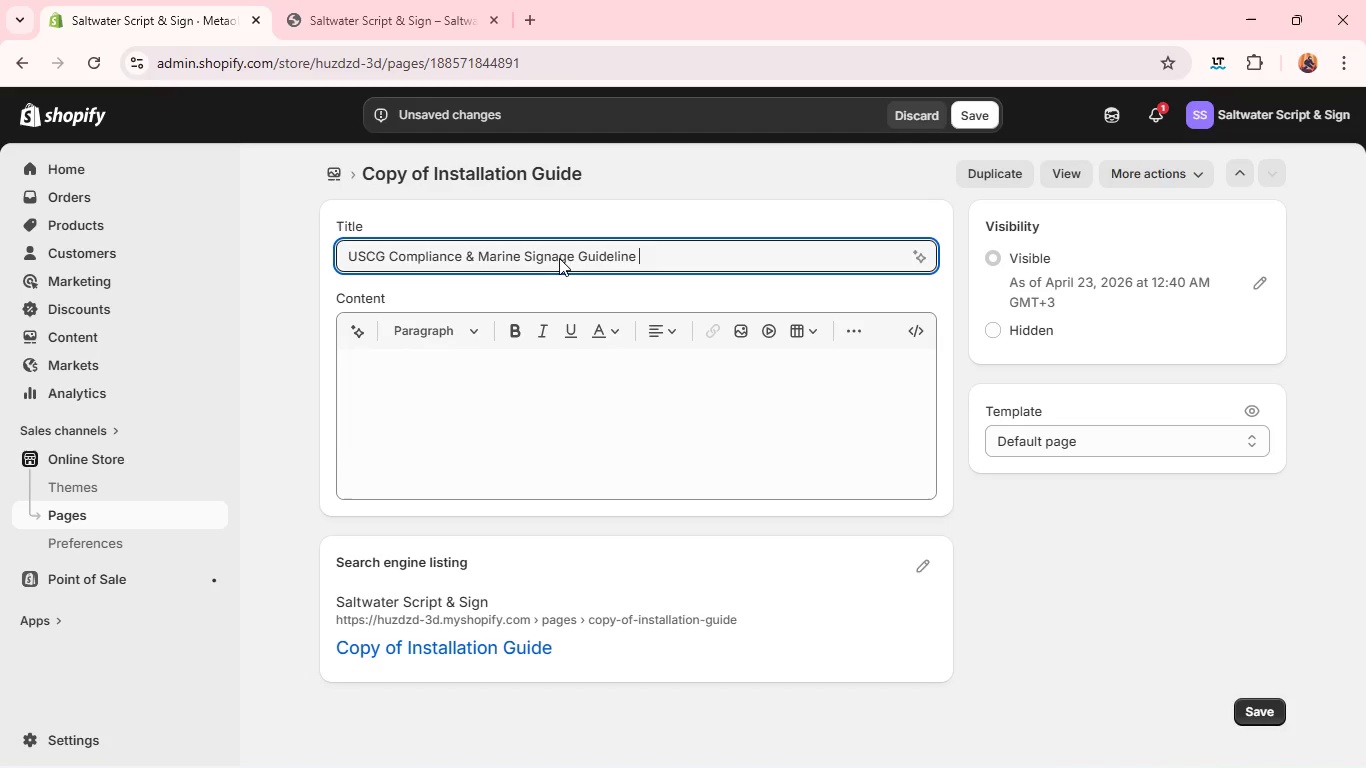 
key(Control+A)
 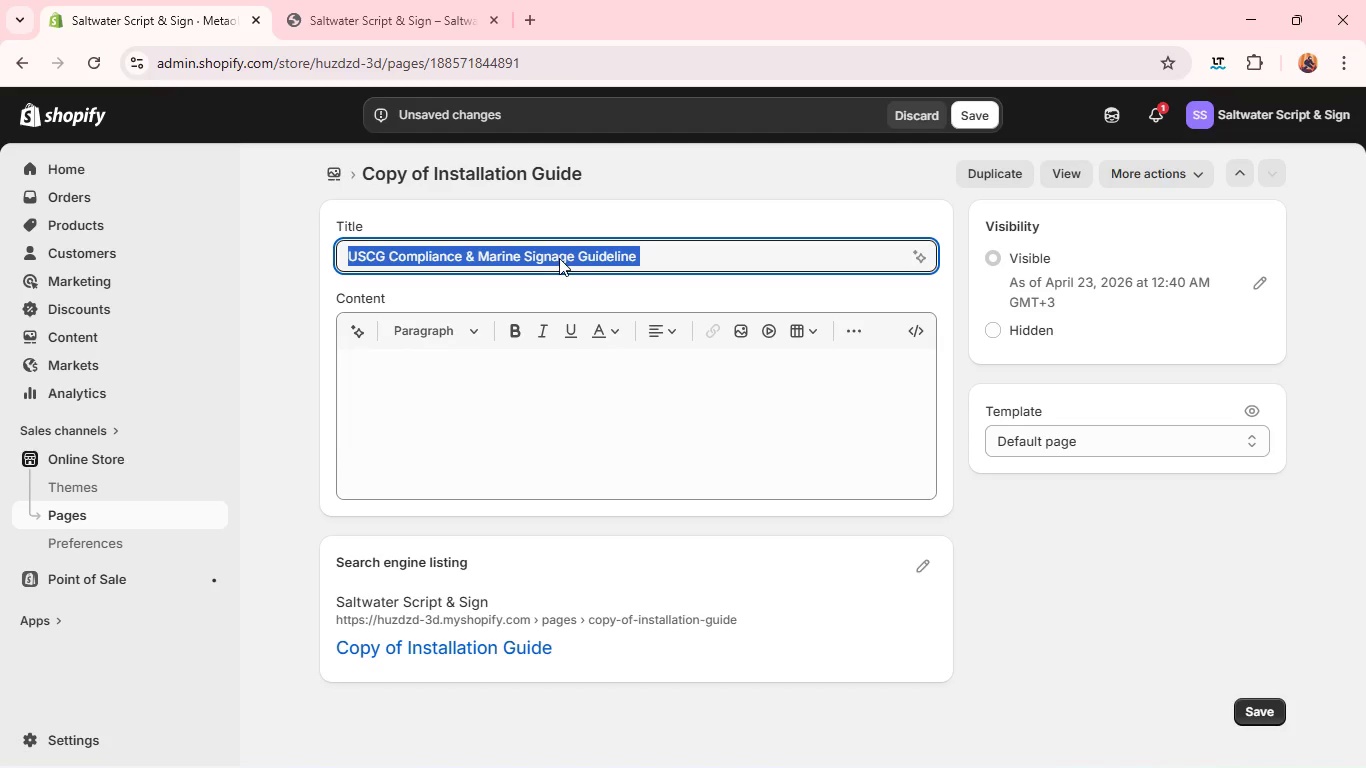 
key(Control+C)
 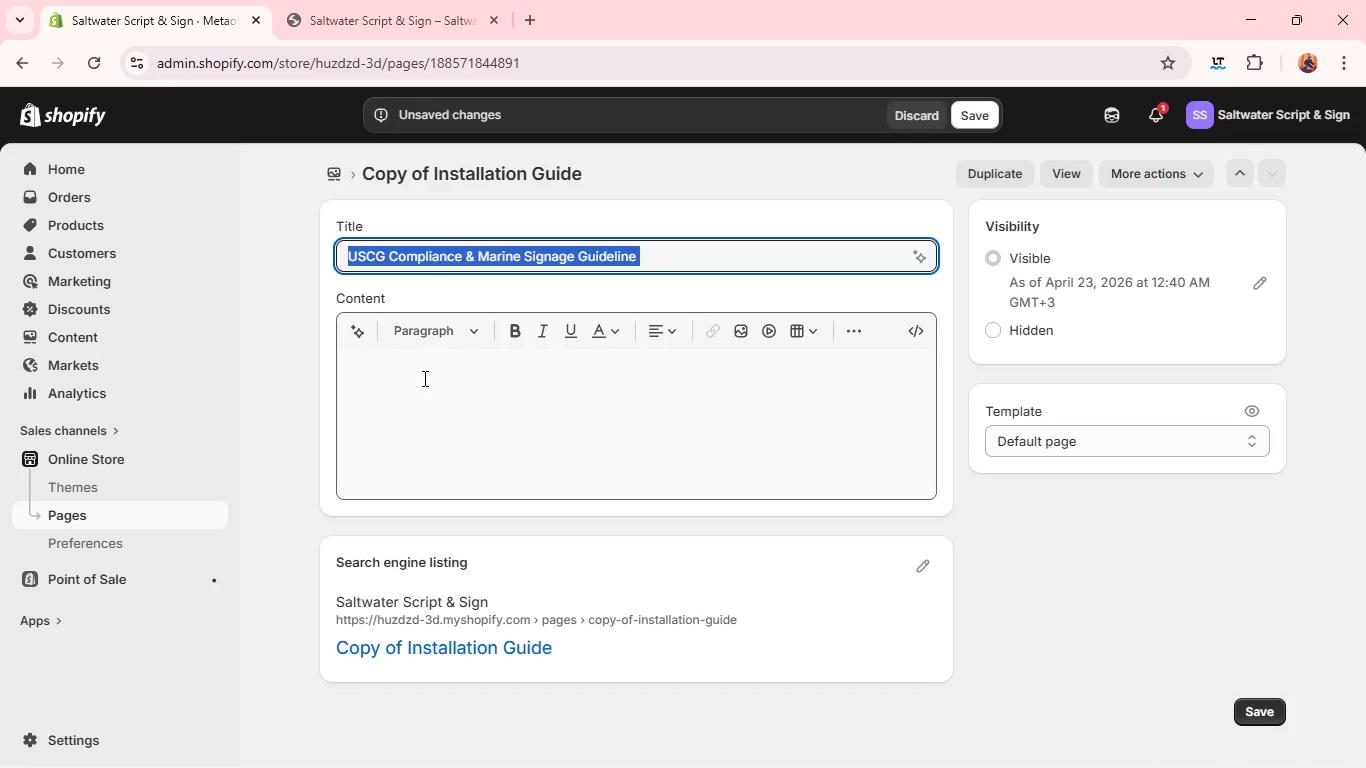 
left_click([422, 379])
 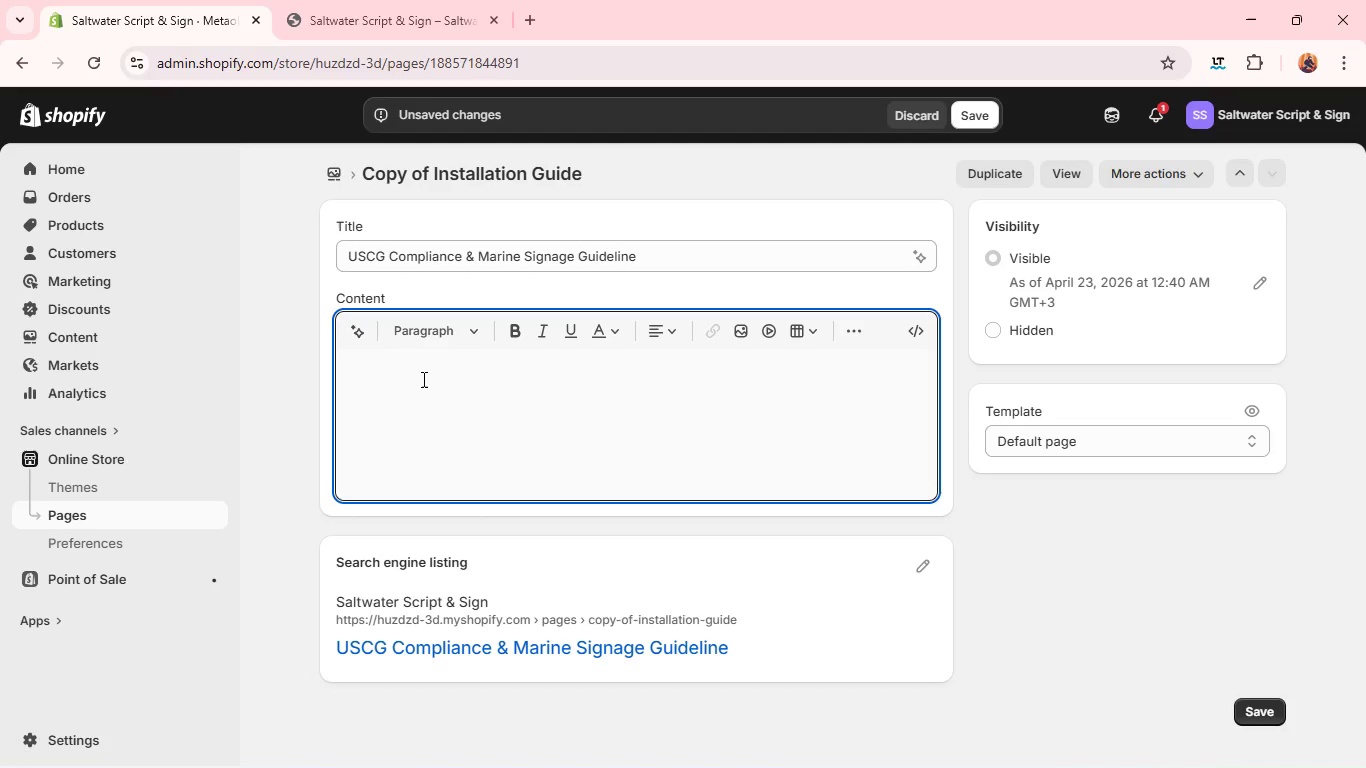 
key(Control+V)
 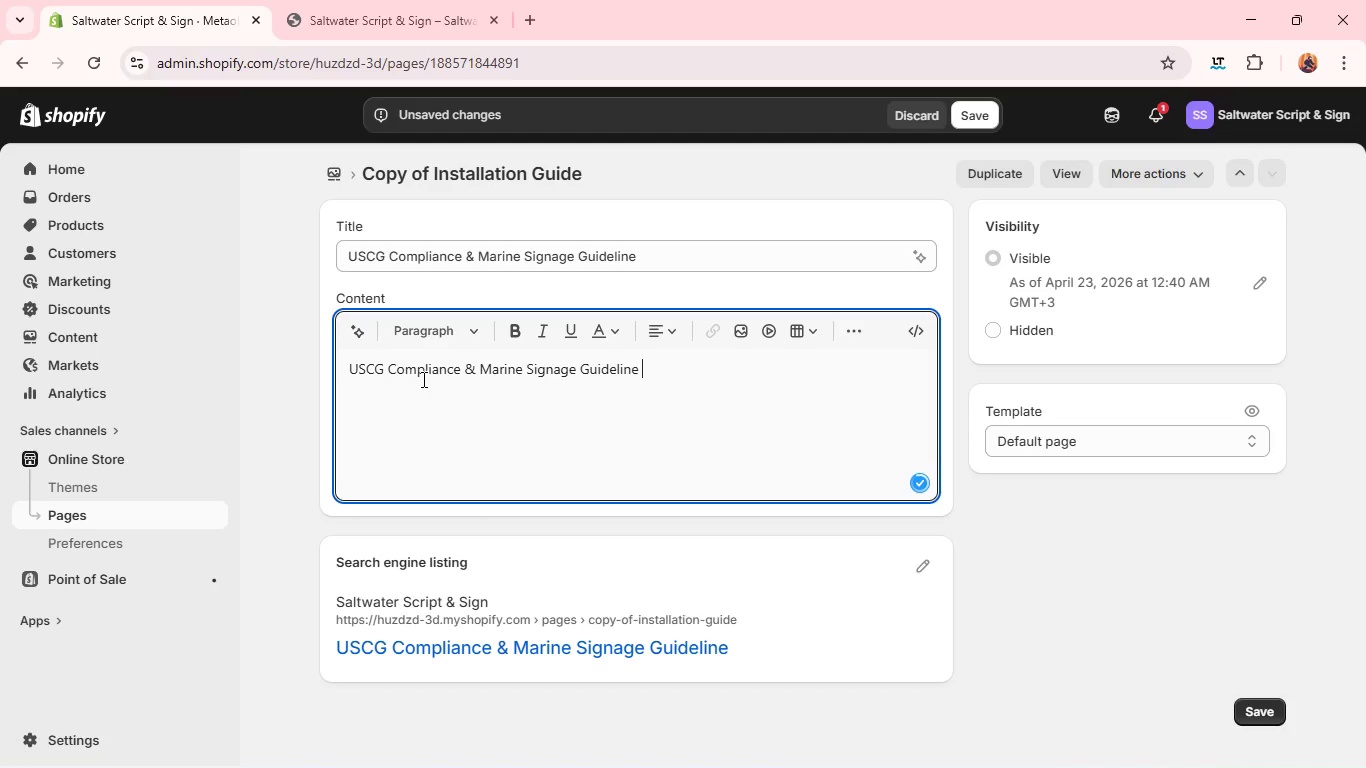 
key(Control+A)
 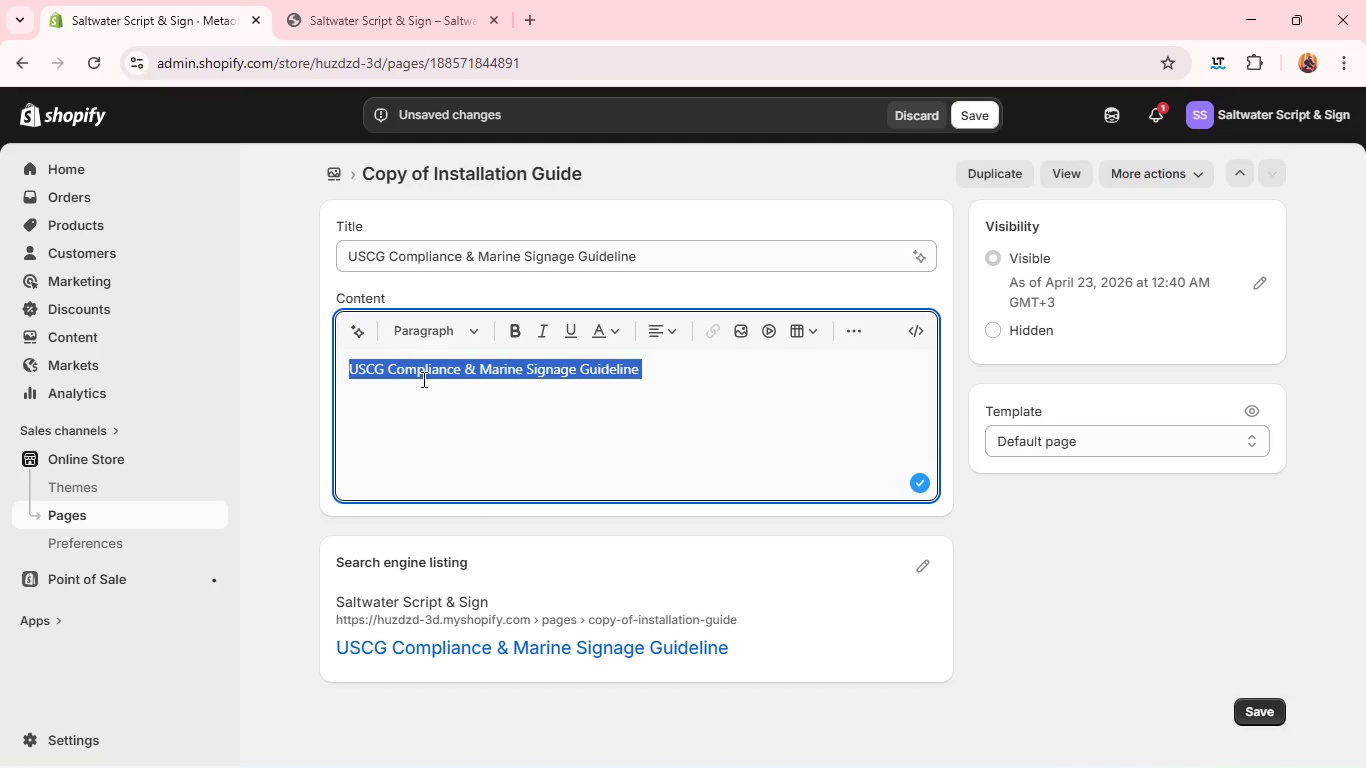 
type(This page answers common questions about U.S. Coast Guard(USCG))
 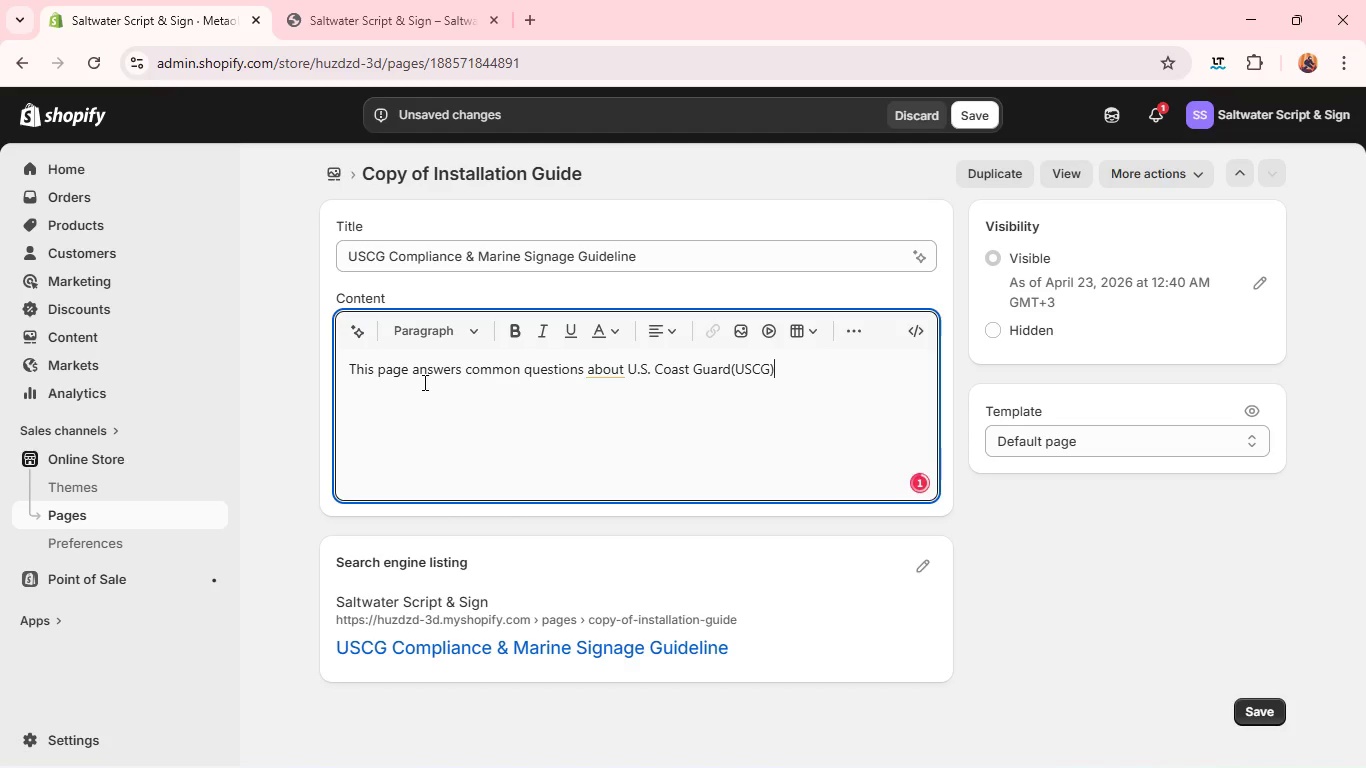 
left_click([611, 374])
 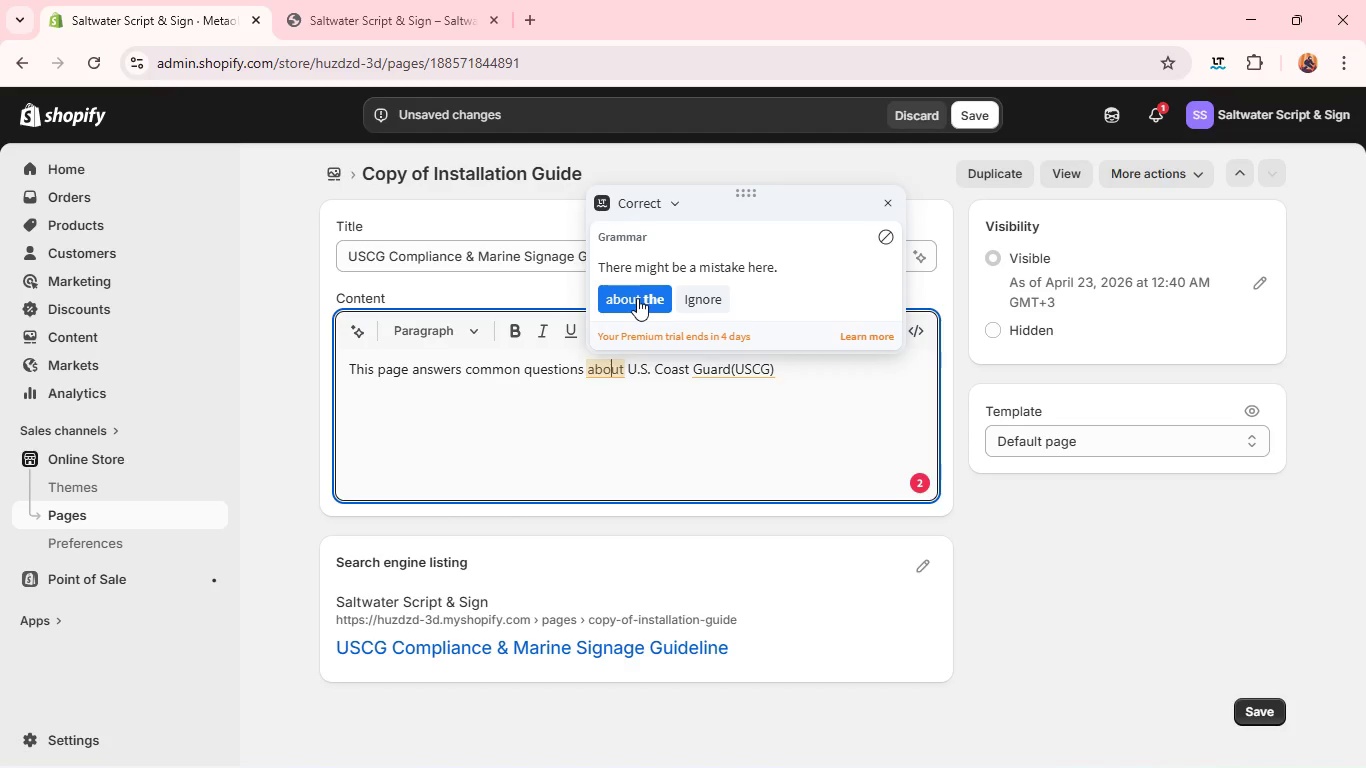 
left_click([637, 298])
 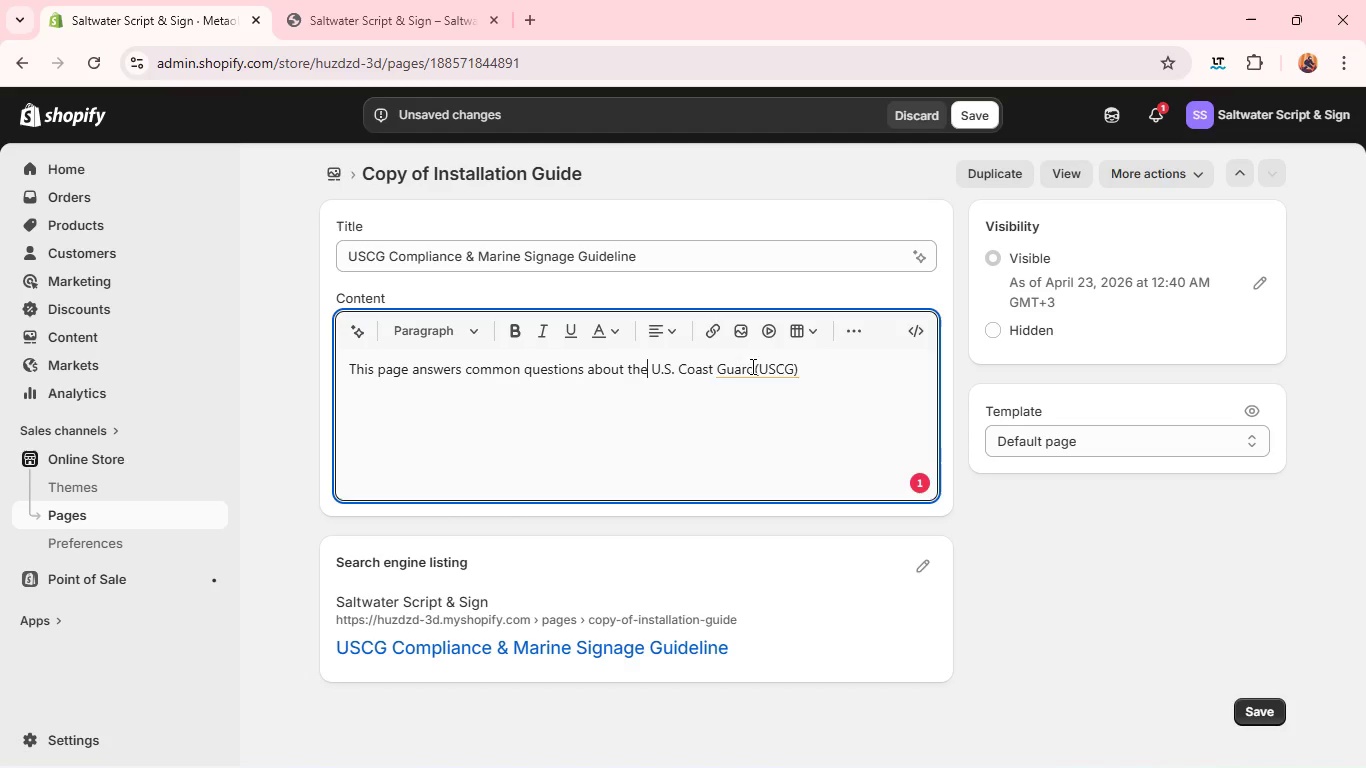 
left_click([764, 366])
 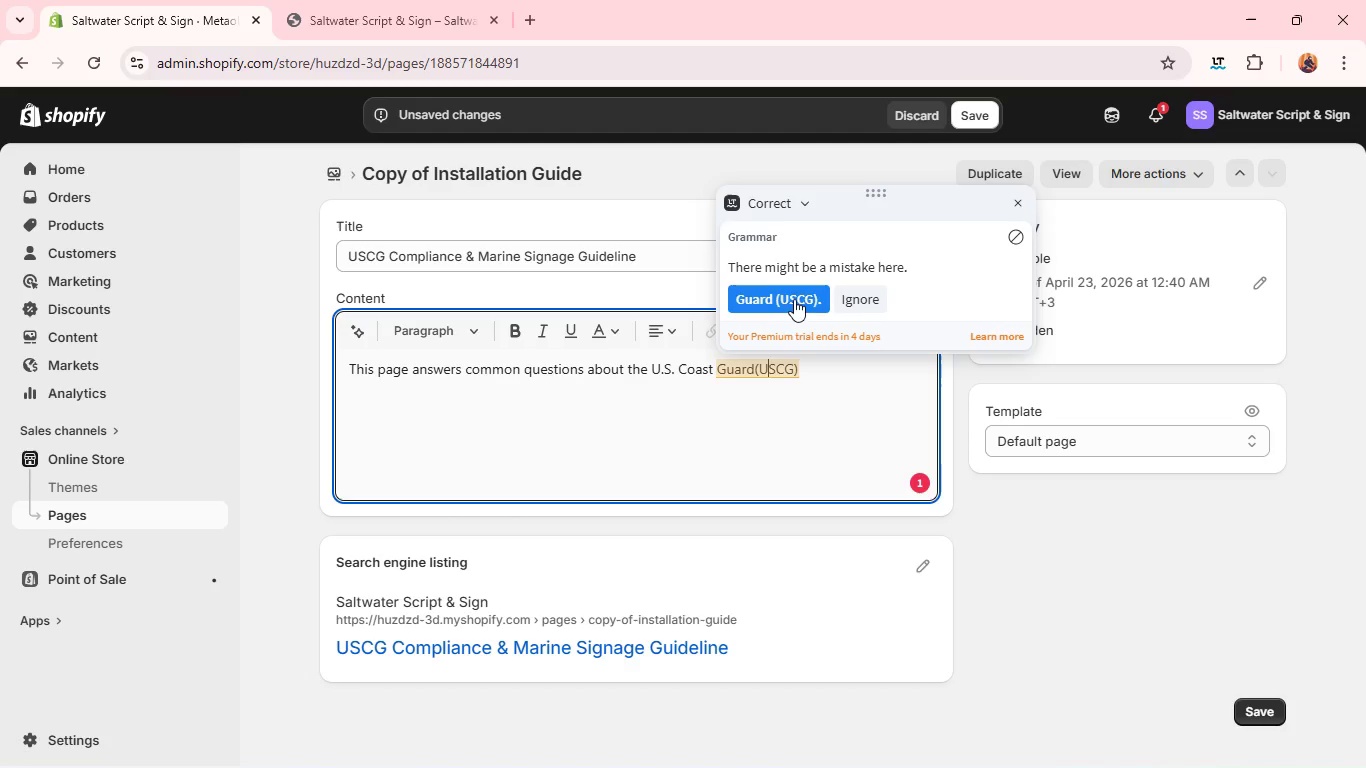 
left_click([796, 296])
 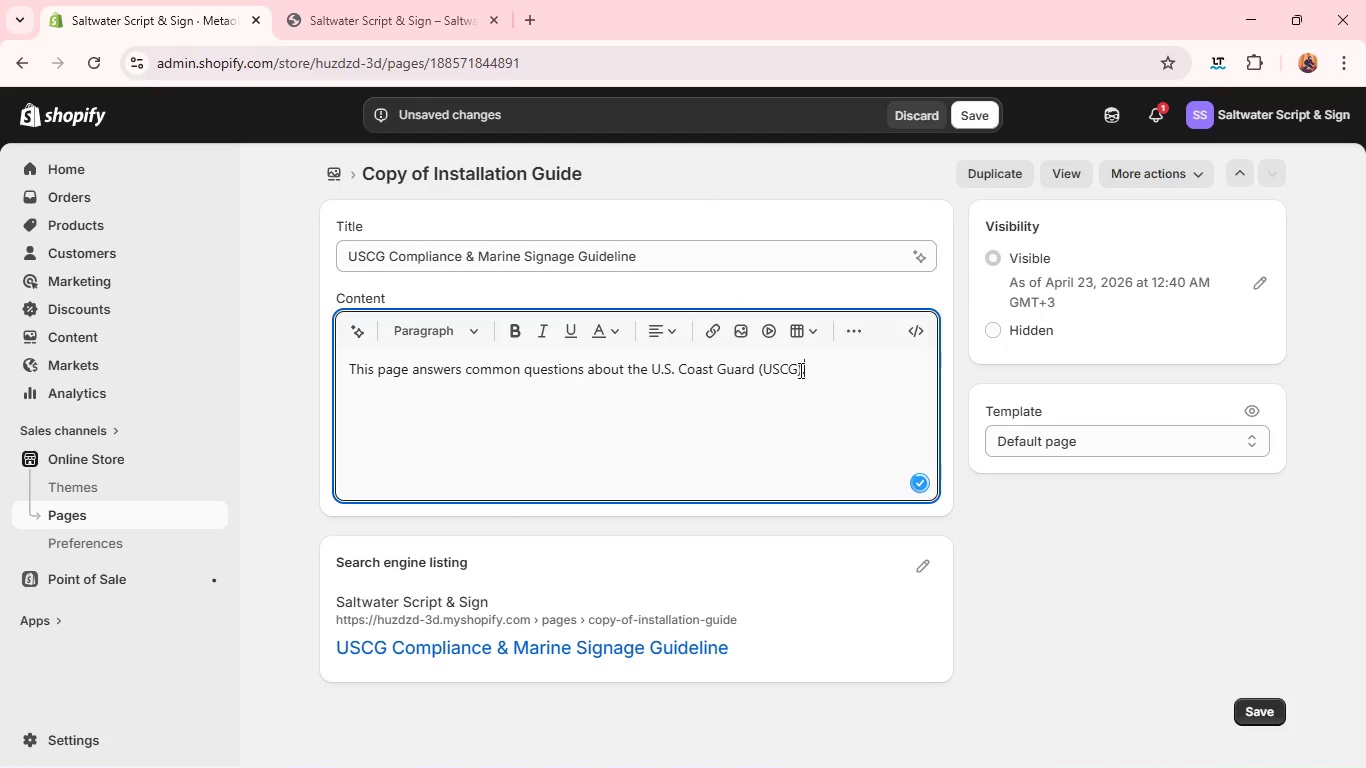 
key(Backspace)
type( regulations related )
 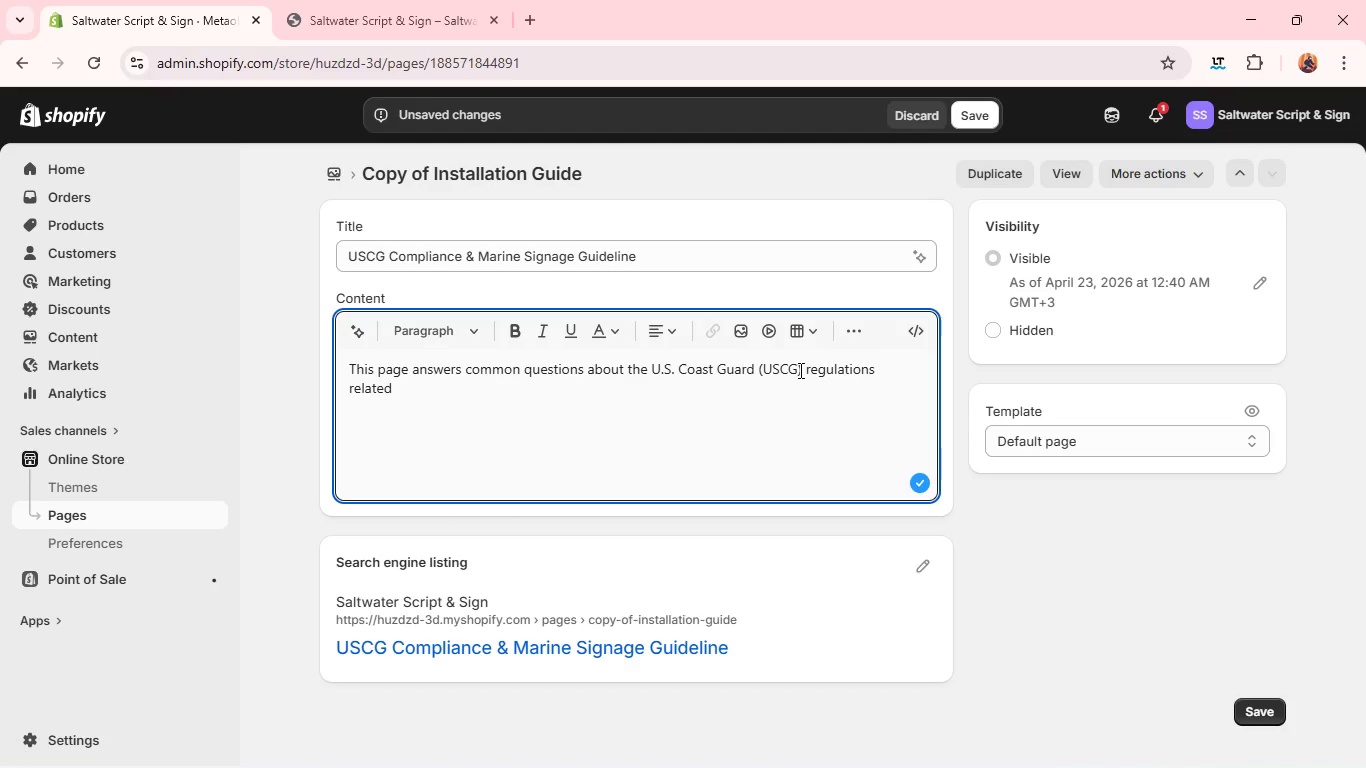 
wait(11.0)
 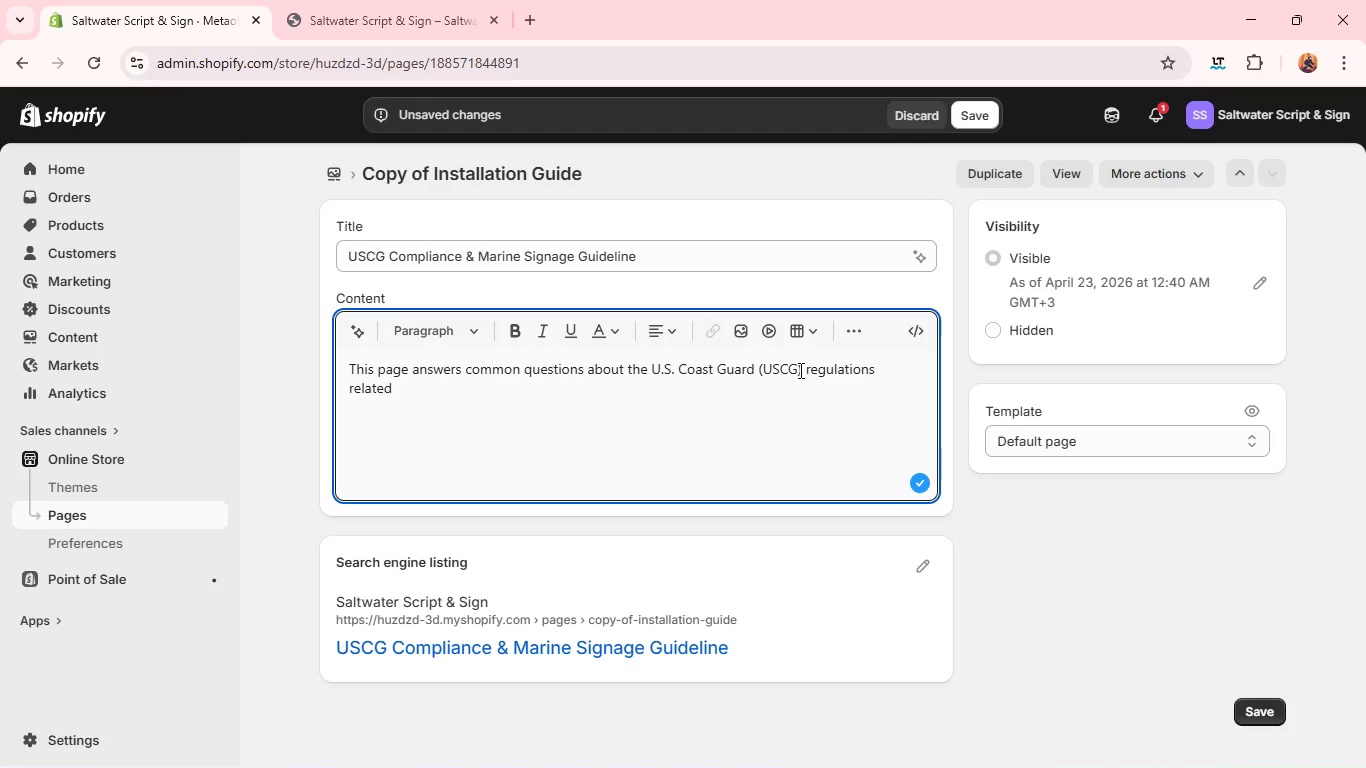 
type(to vessel identification, lettering.)
key(Backspace)
type(, and safety markings,)
key(Backspace)
type(.)
 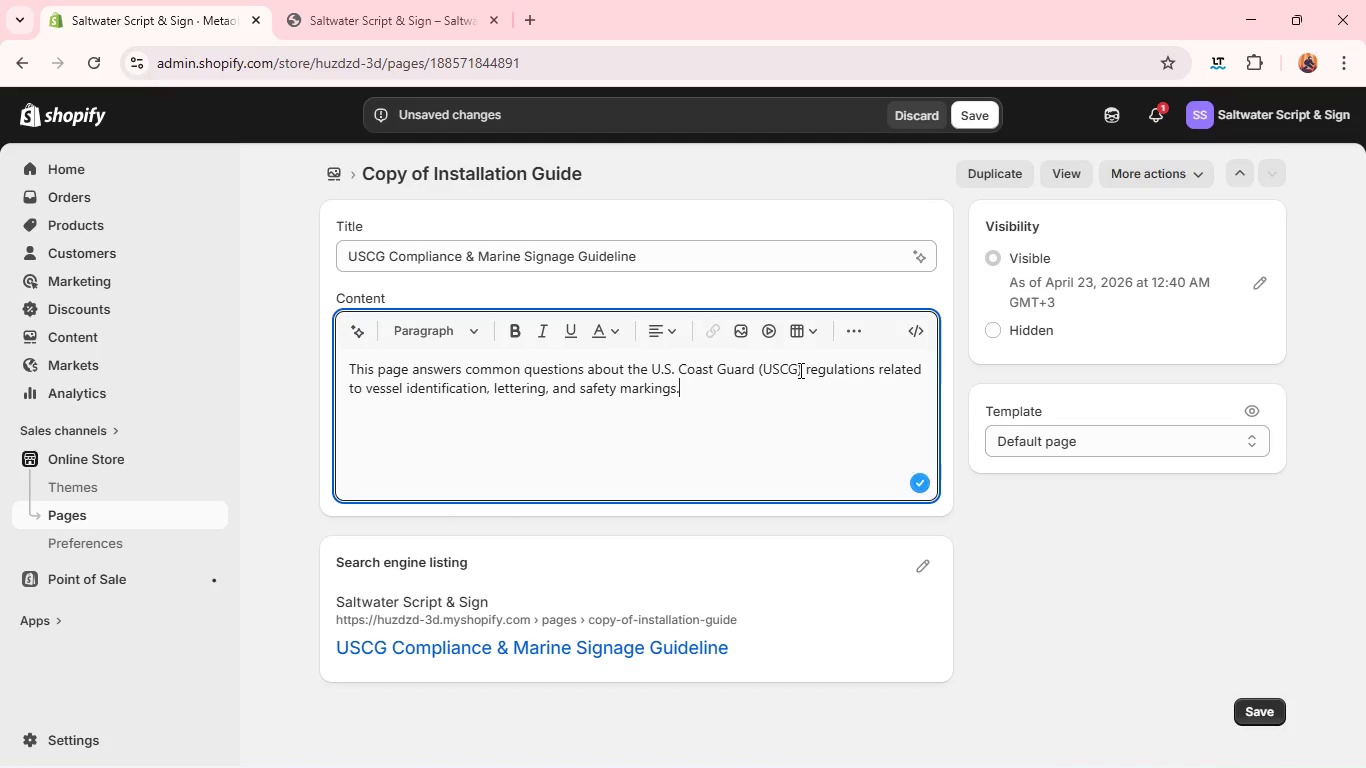 
key(Enter)
 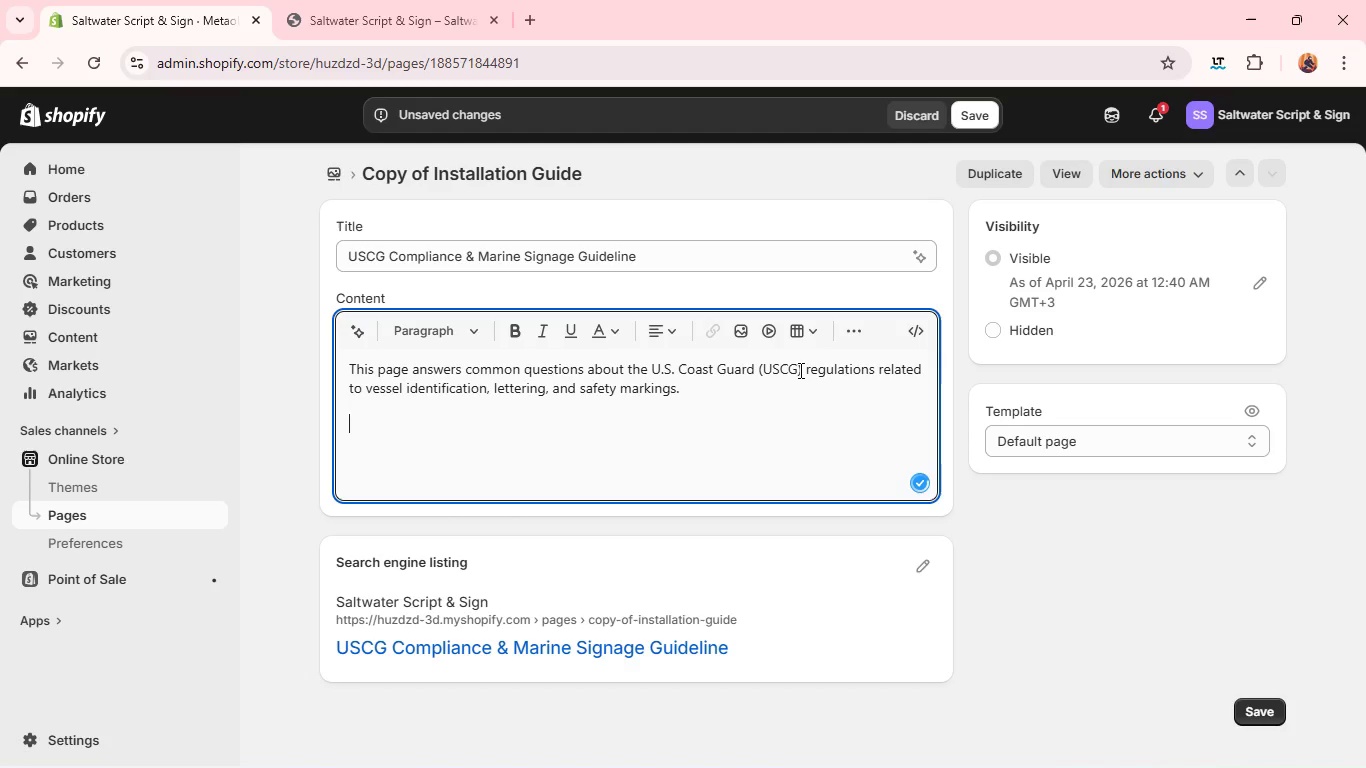 
type(Saltwater Script & Sign )
 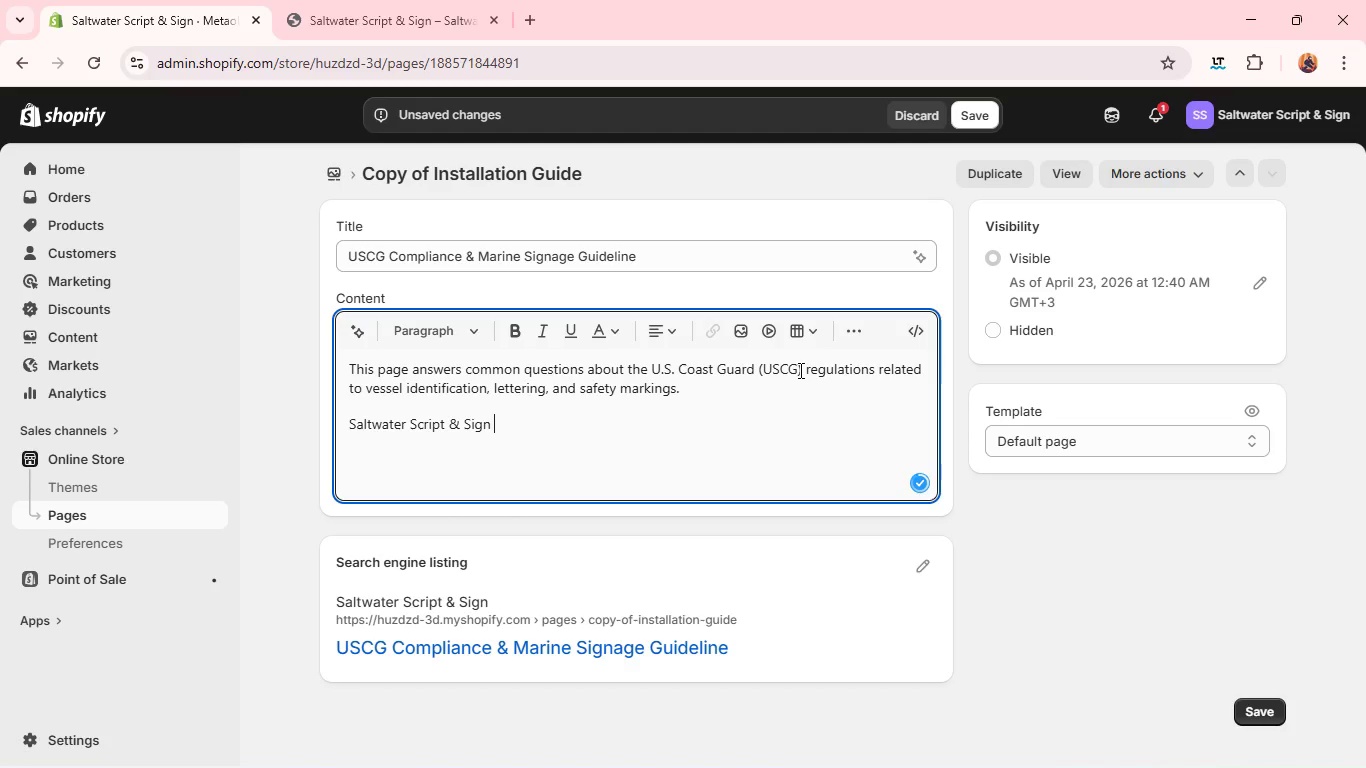 
wait(6.33)
 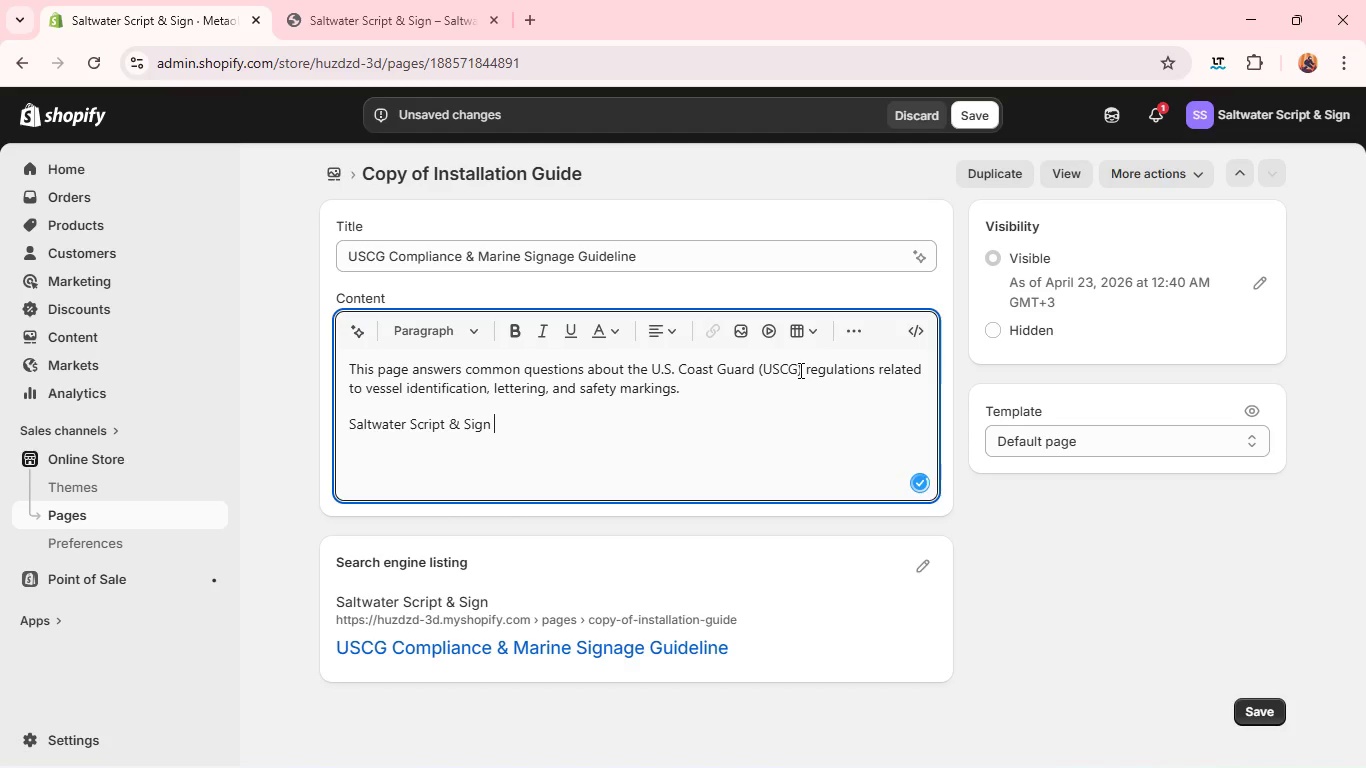 
type(products are designed to support )
 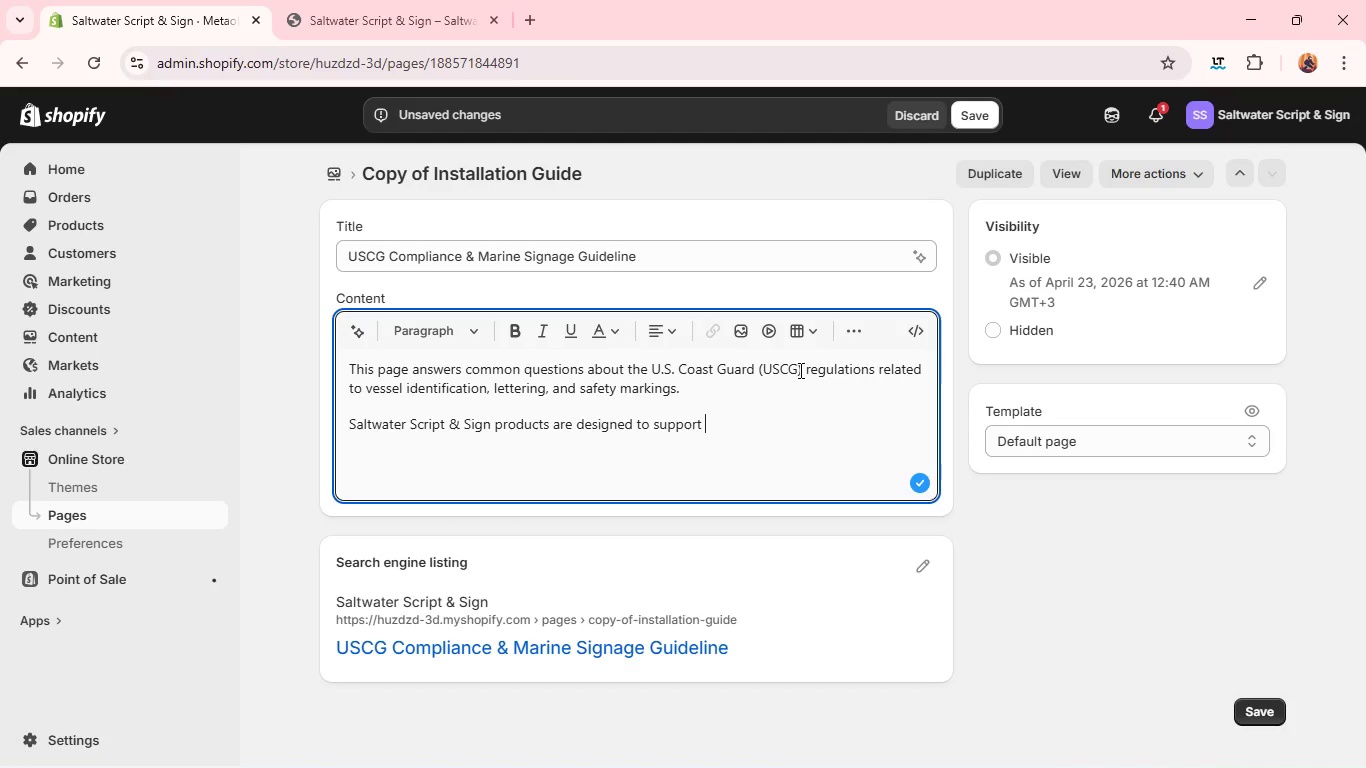 
wait(7.3)
 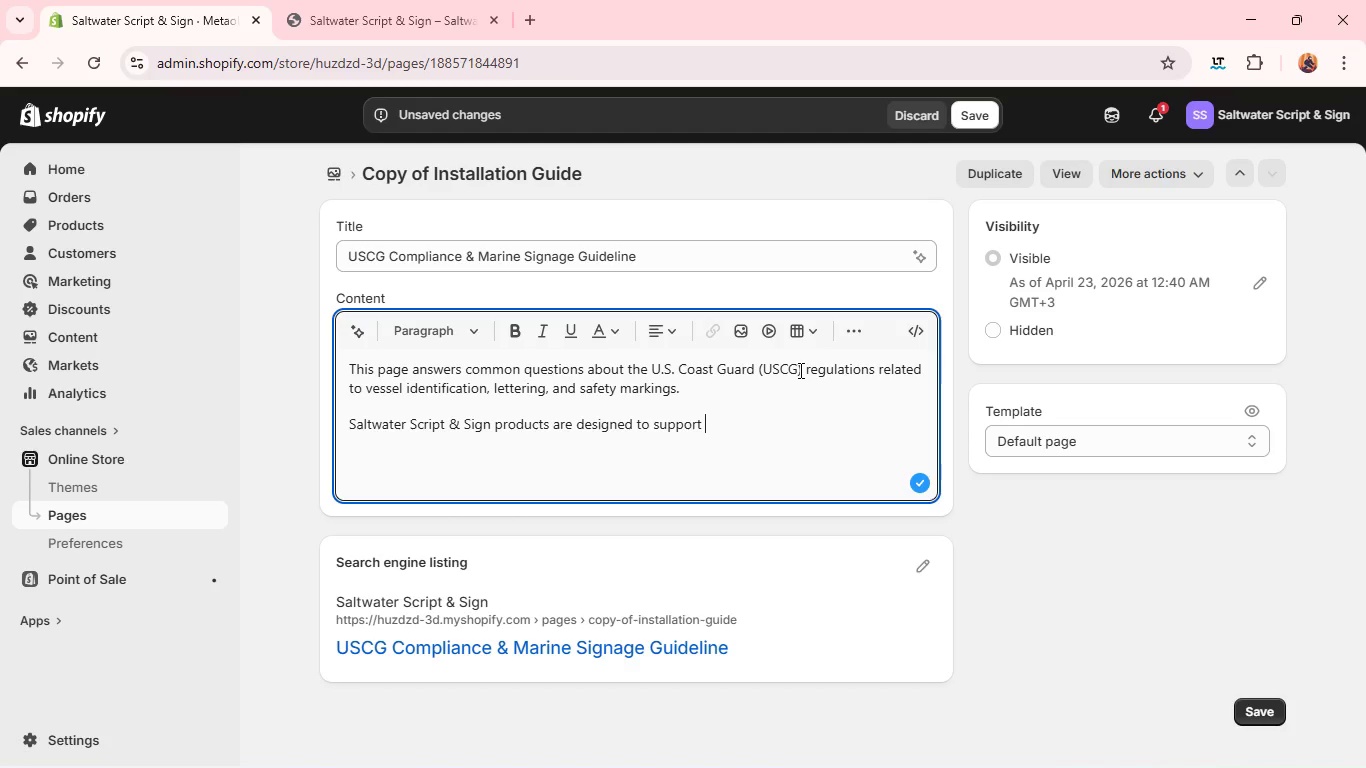 
type(compliance while )
 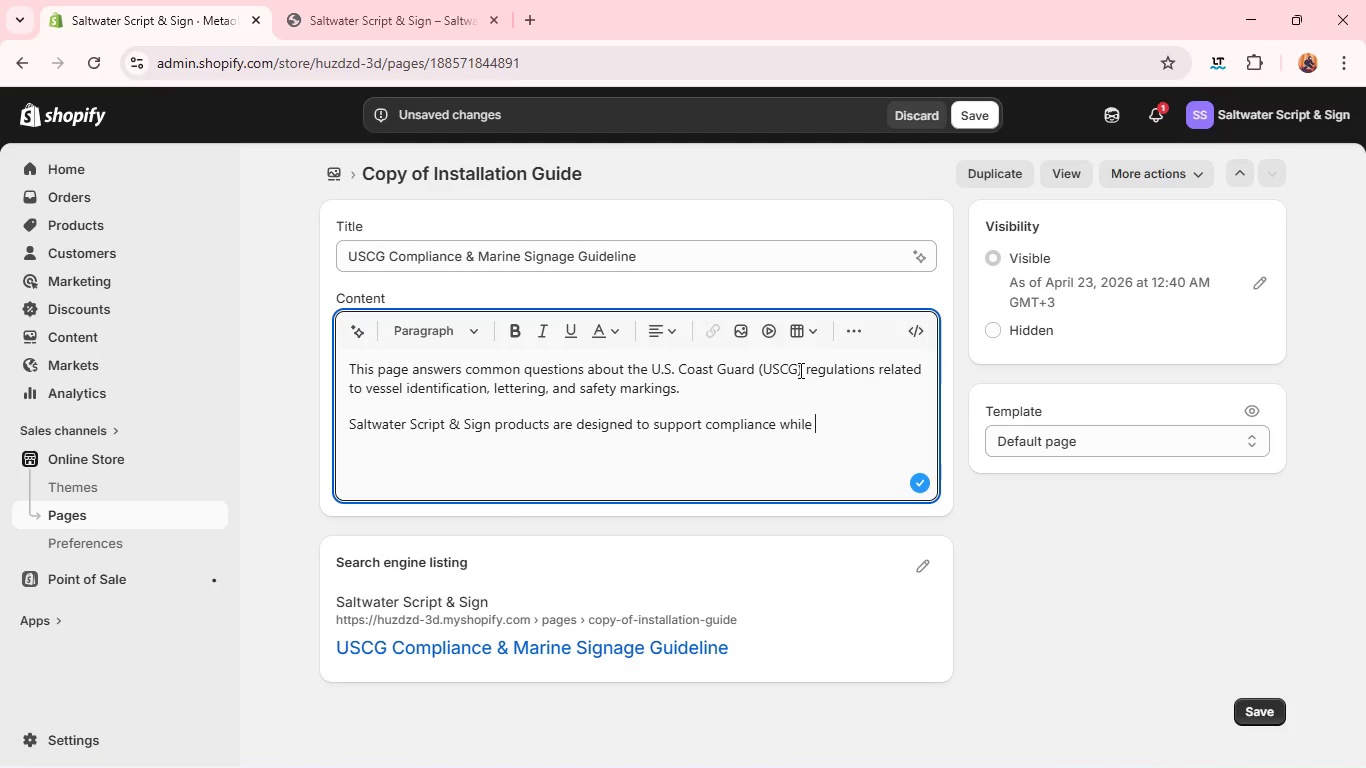 
type(manin)
key(Backspace)
key(Backspace)
key(Backspace)
type(intaing)
key(Backspace)
type(ing a clean, professional marine appearance.)
 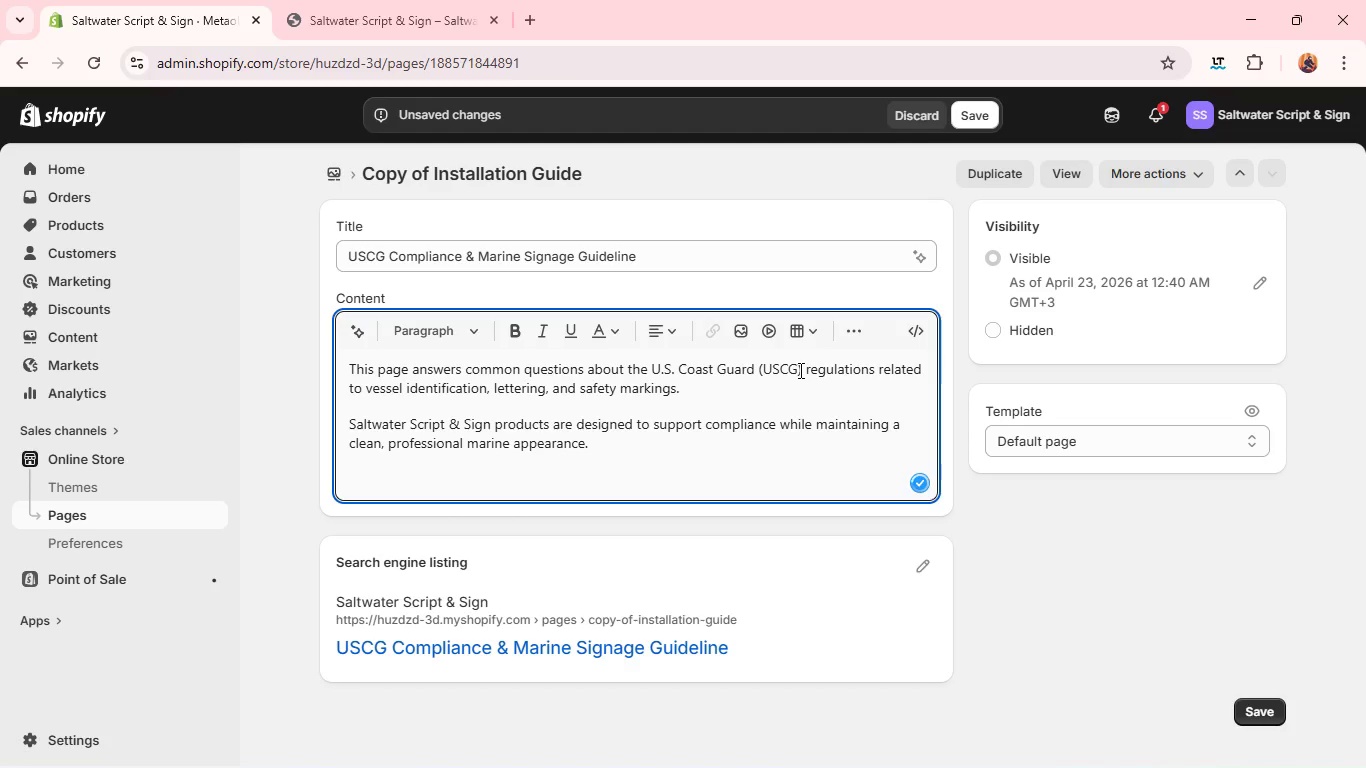 
key(Enter)
 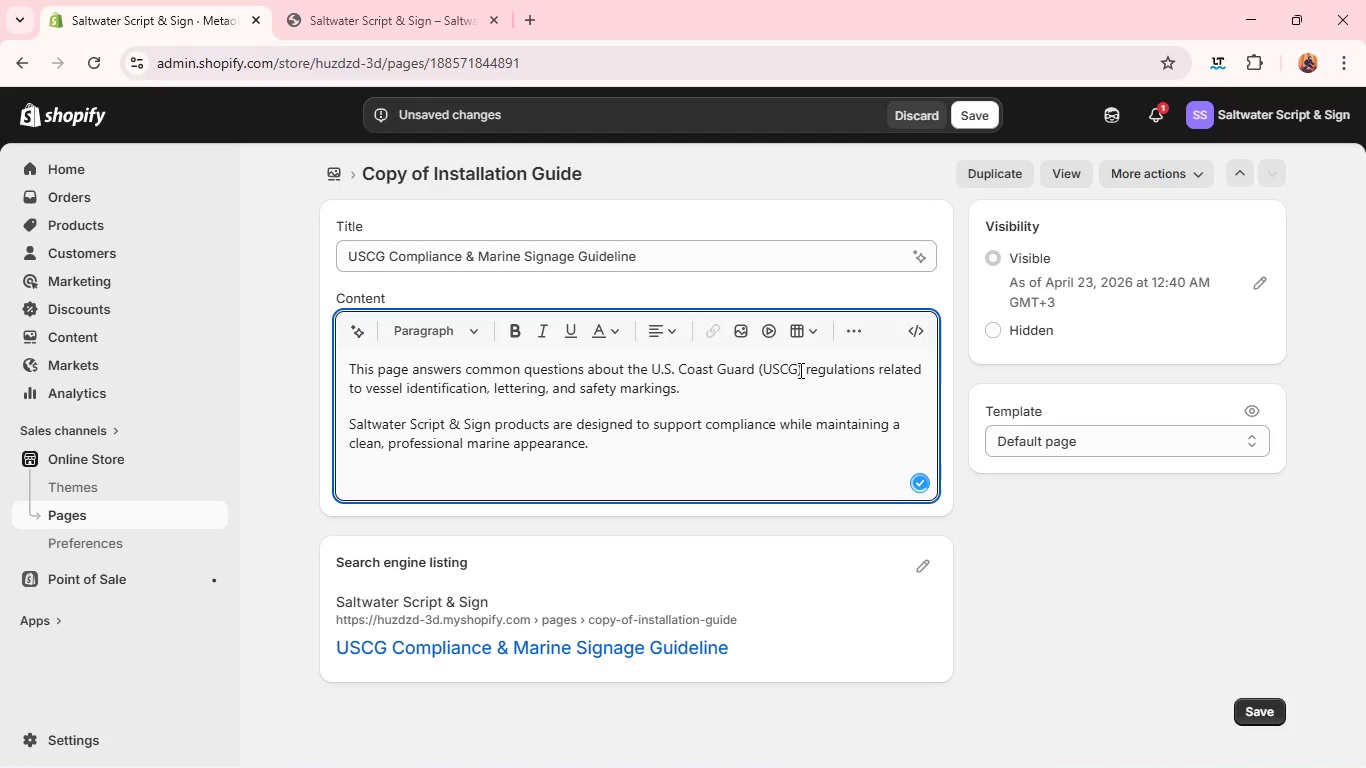 
type(What are USCG requirements for boat lettering?)
 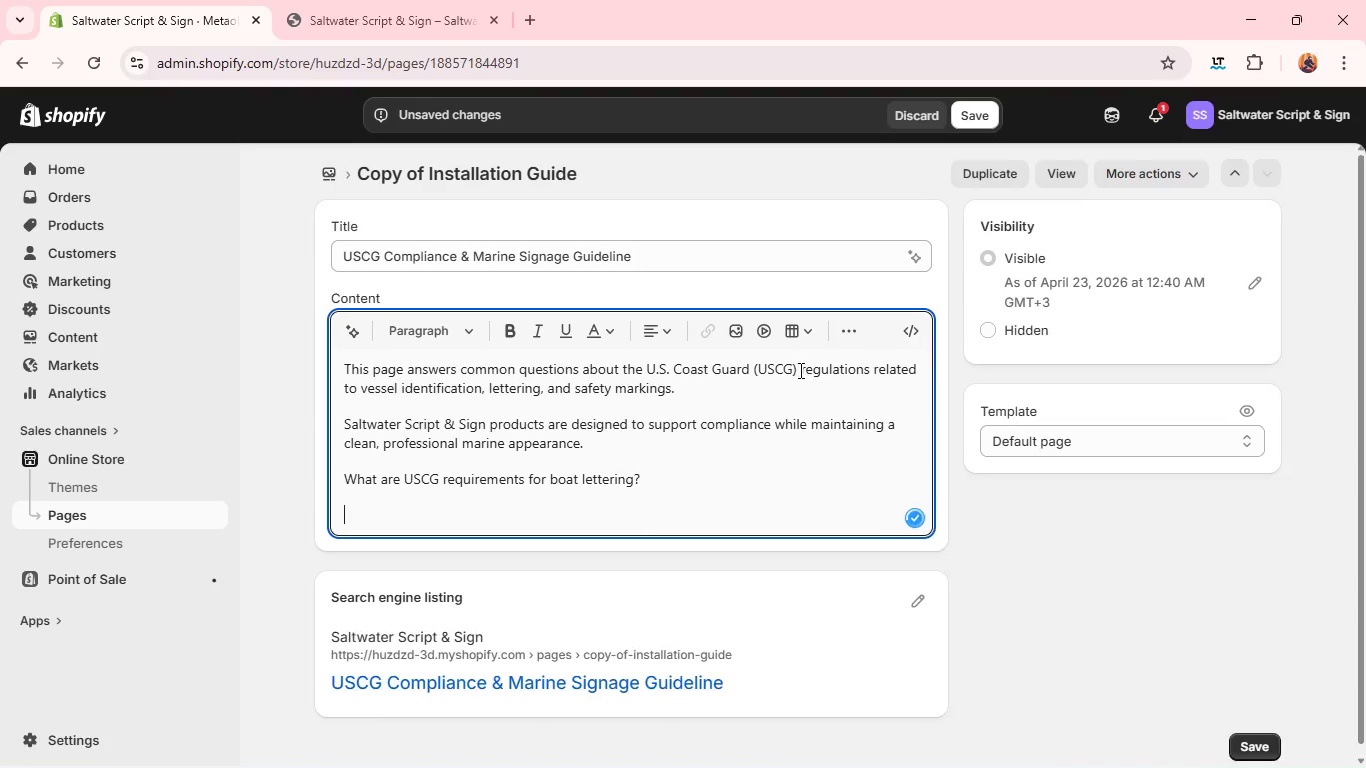 
 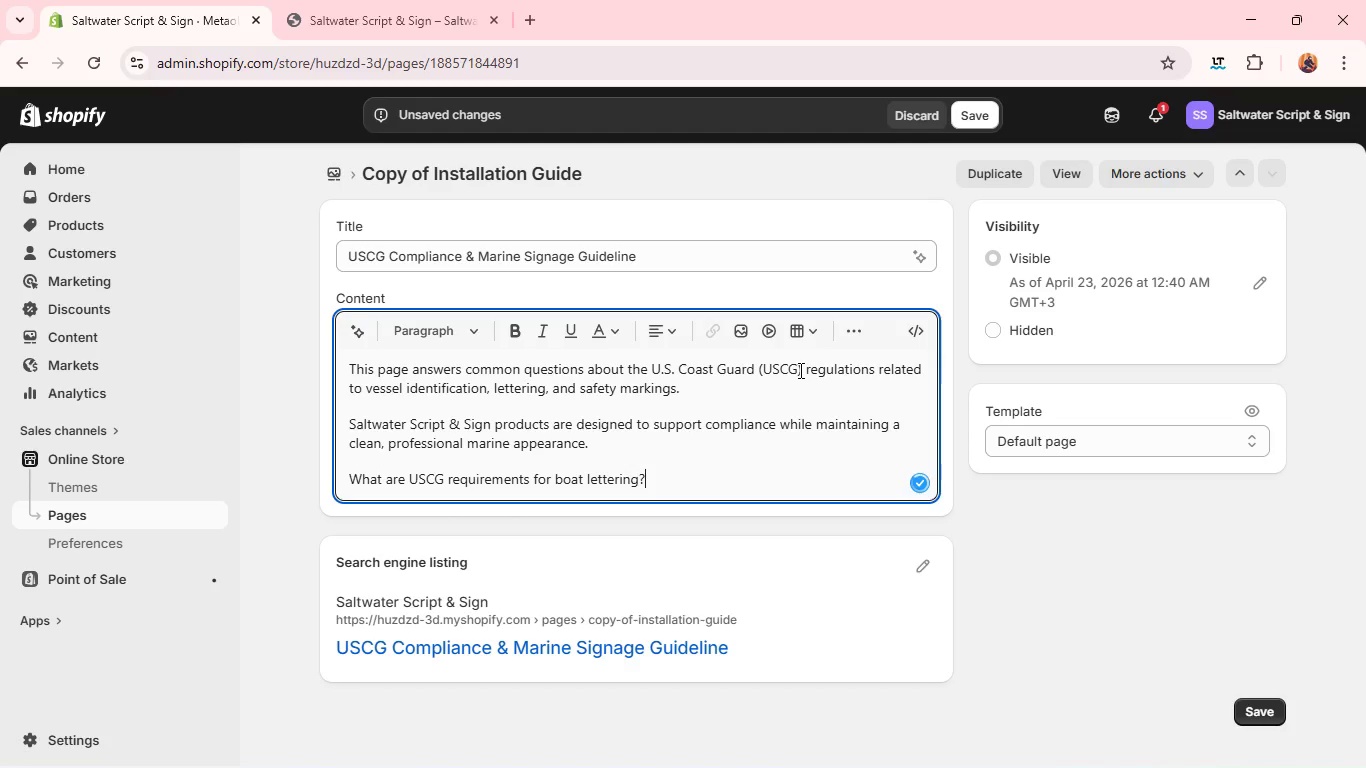 
key(Enter)
 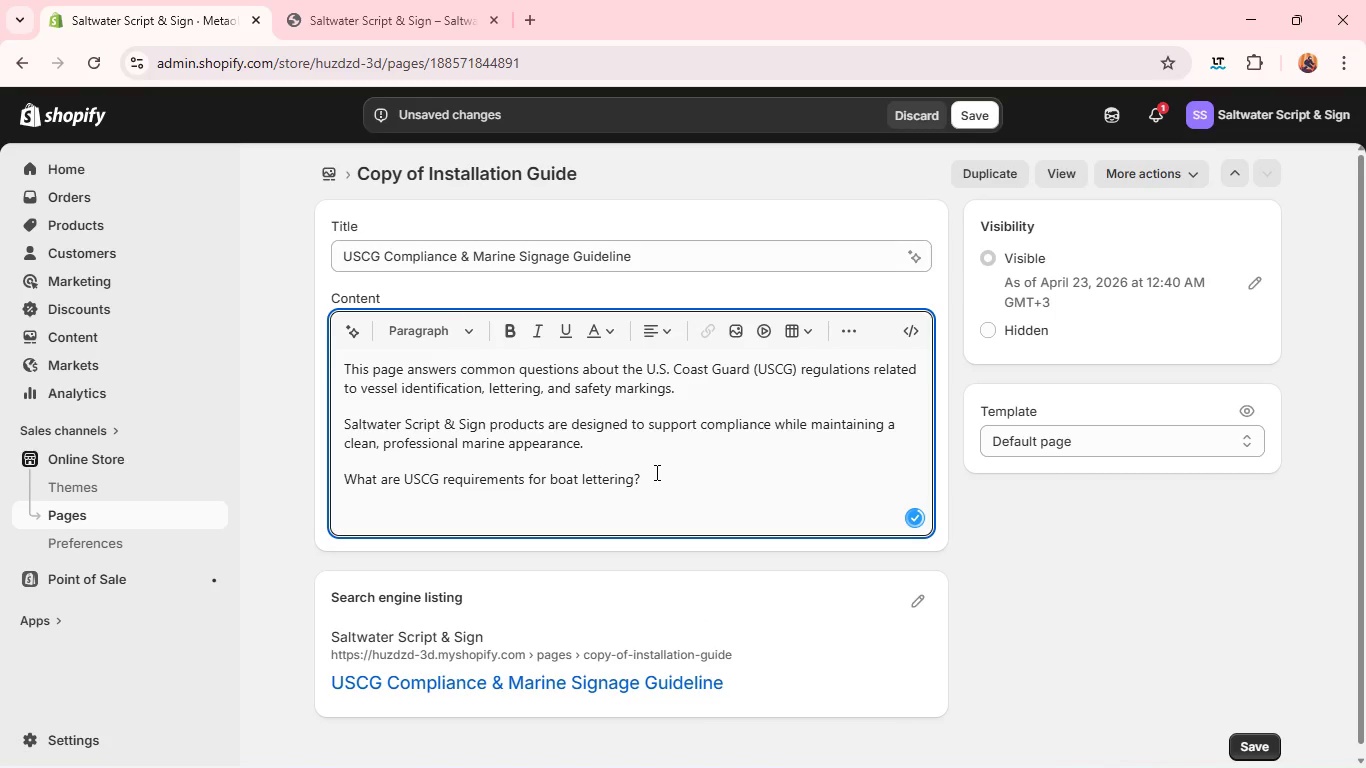 
double_click([651, 472])
 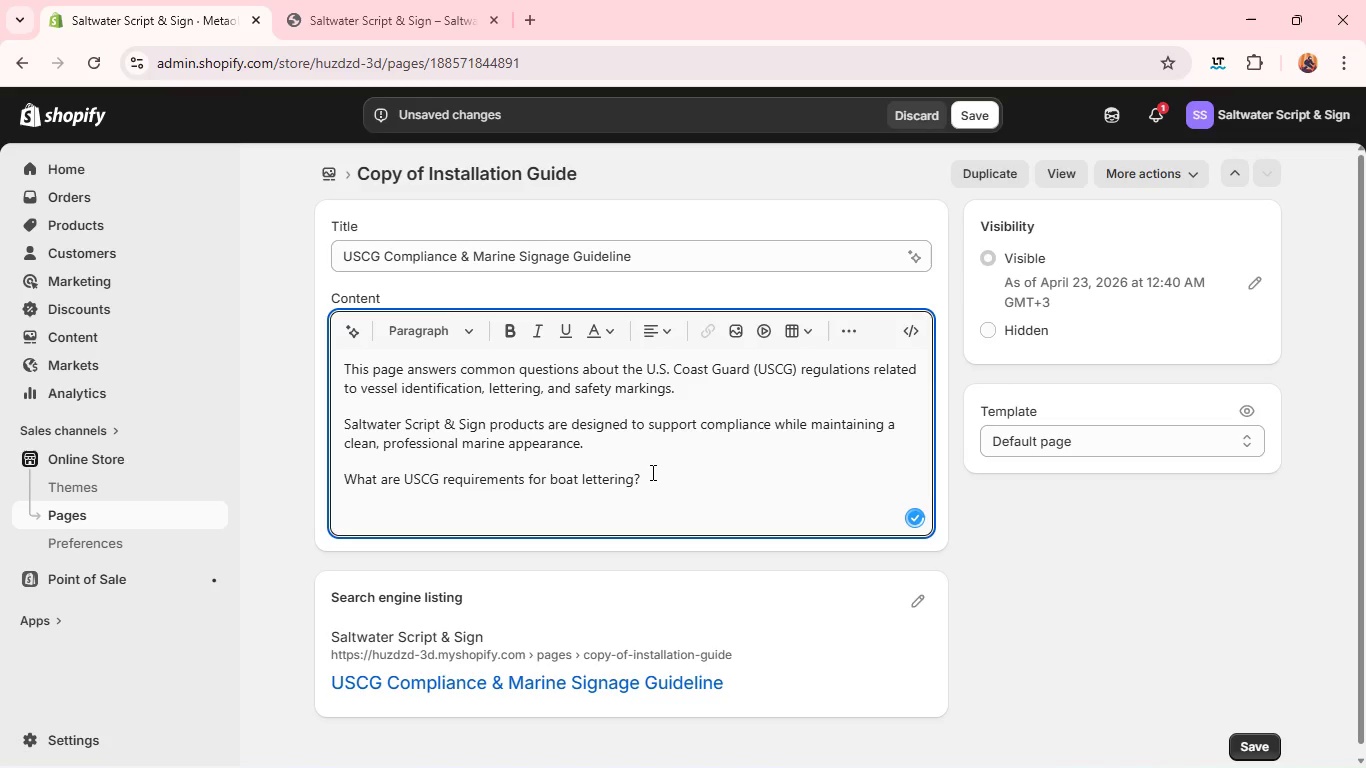 
triple_click([651, 472])
 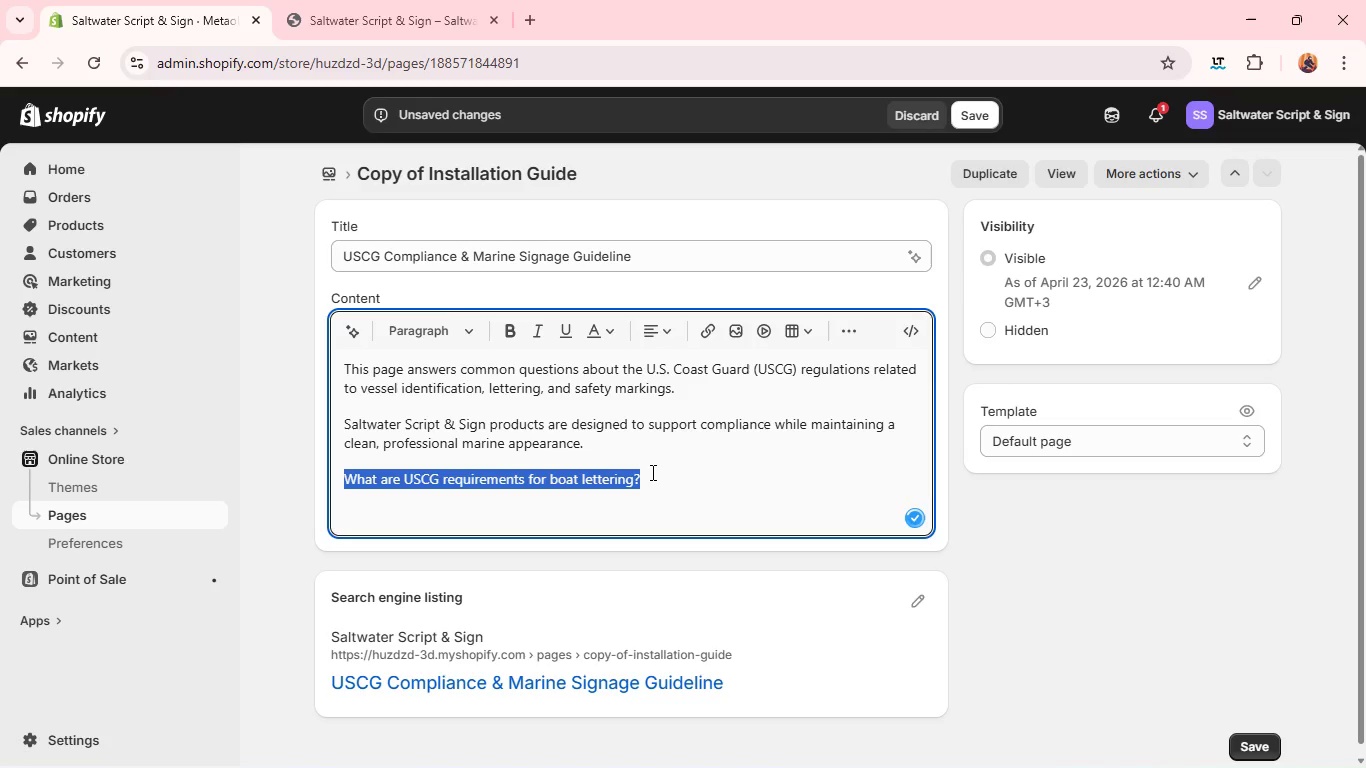 
key(Control+B)
 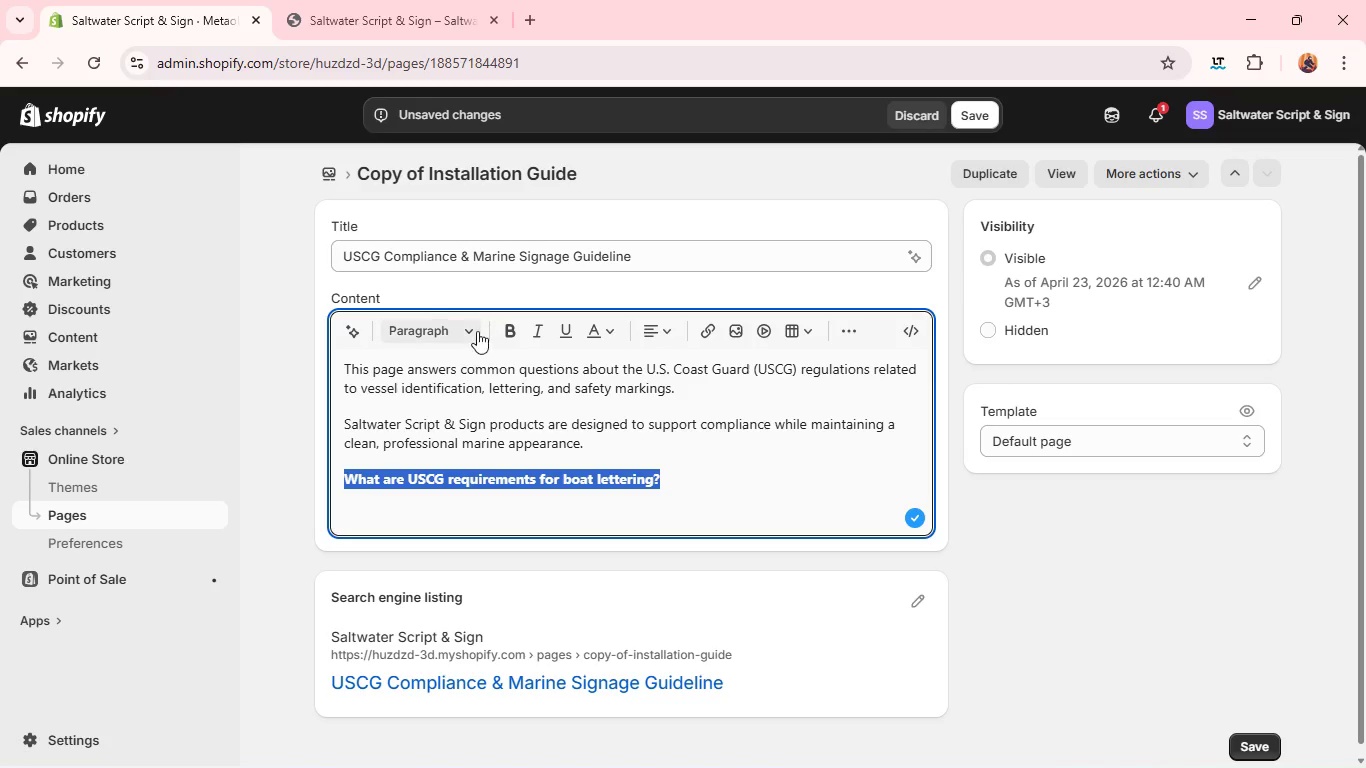 
left_click([472, 331])
 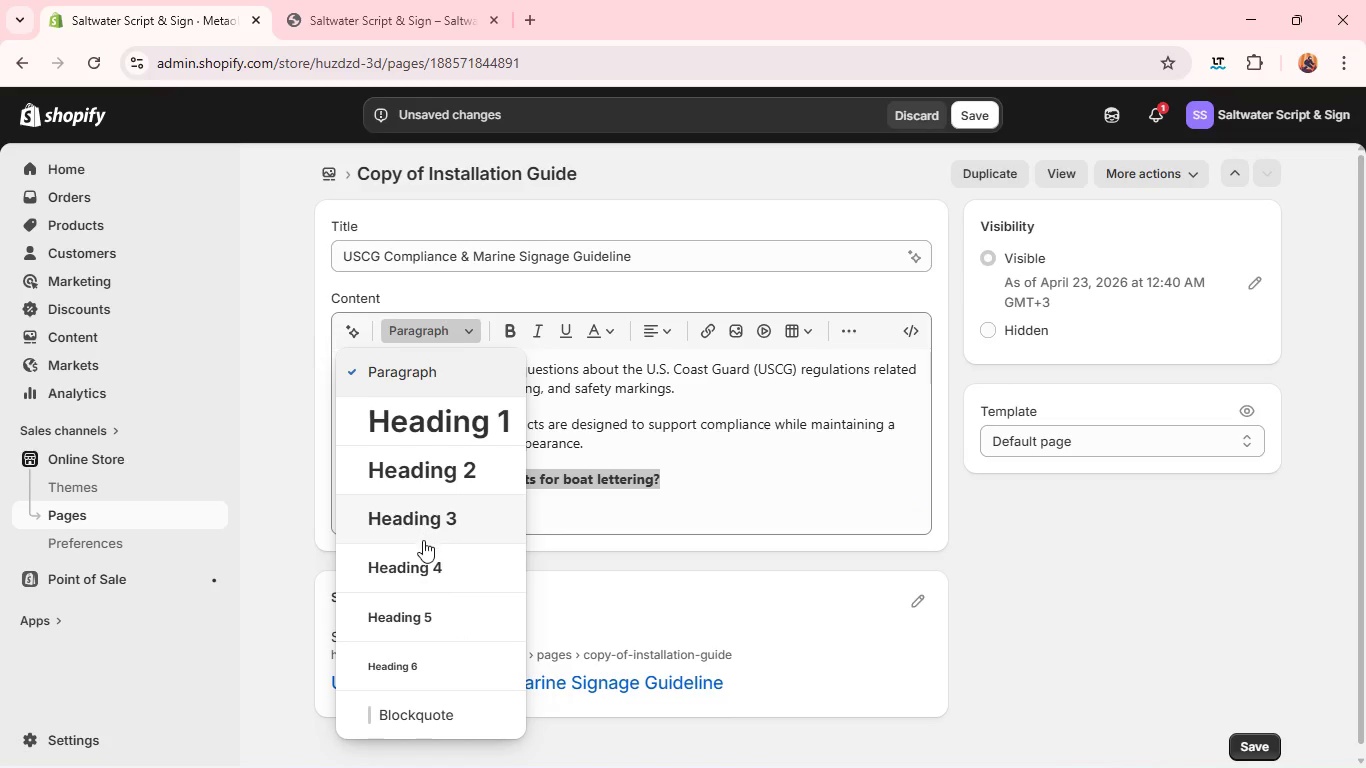 
left_click([422, 538])
 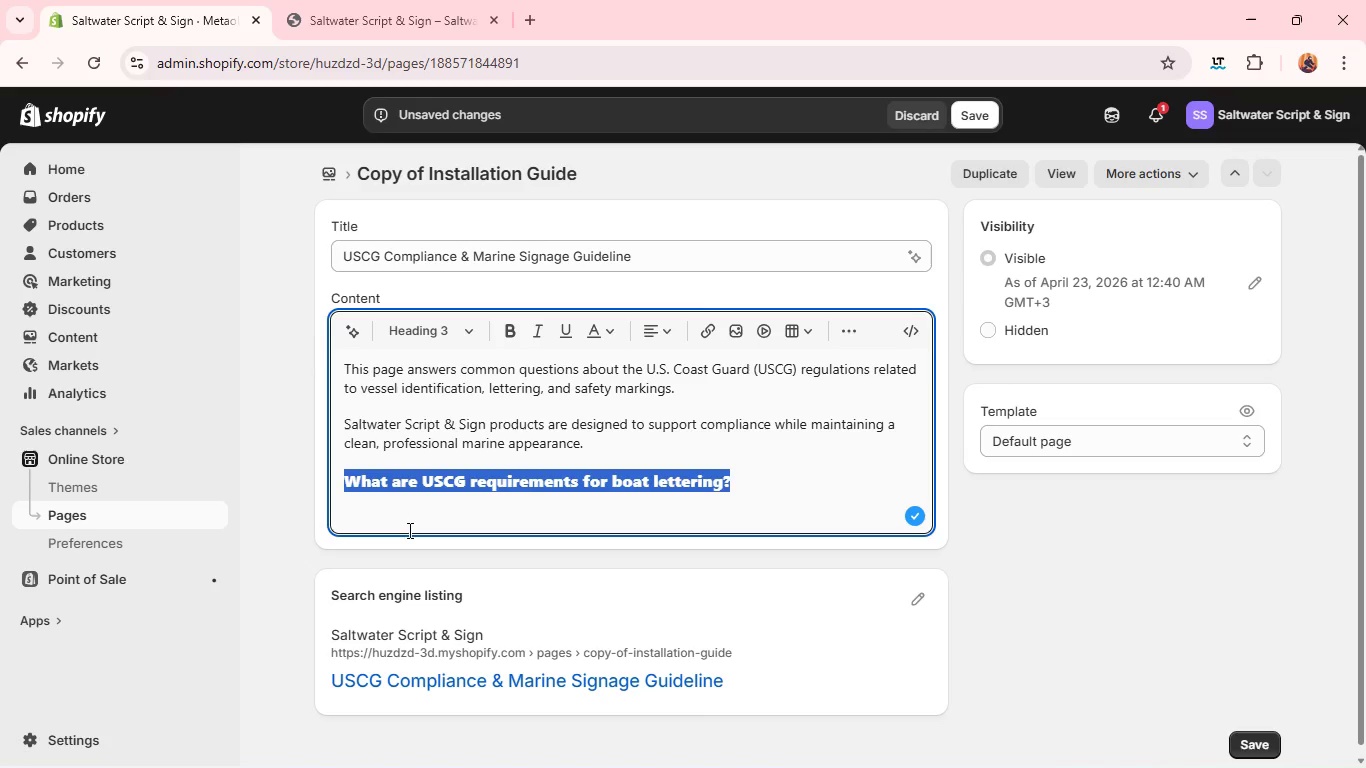 
left_click([407, 526])
 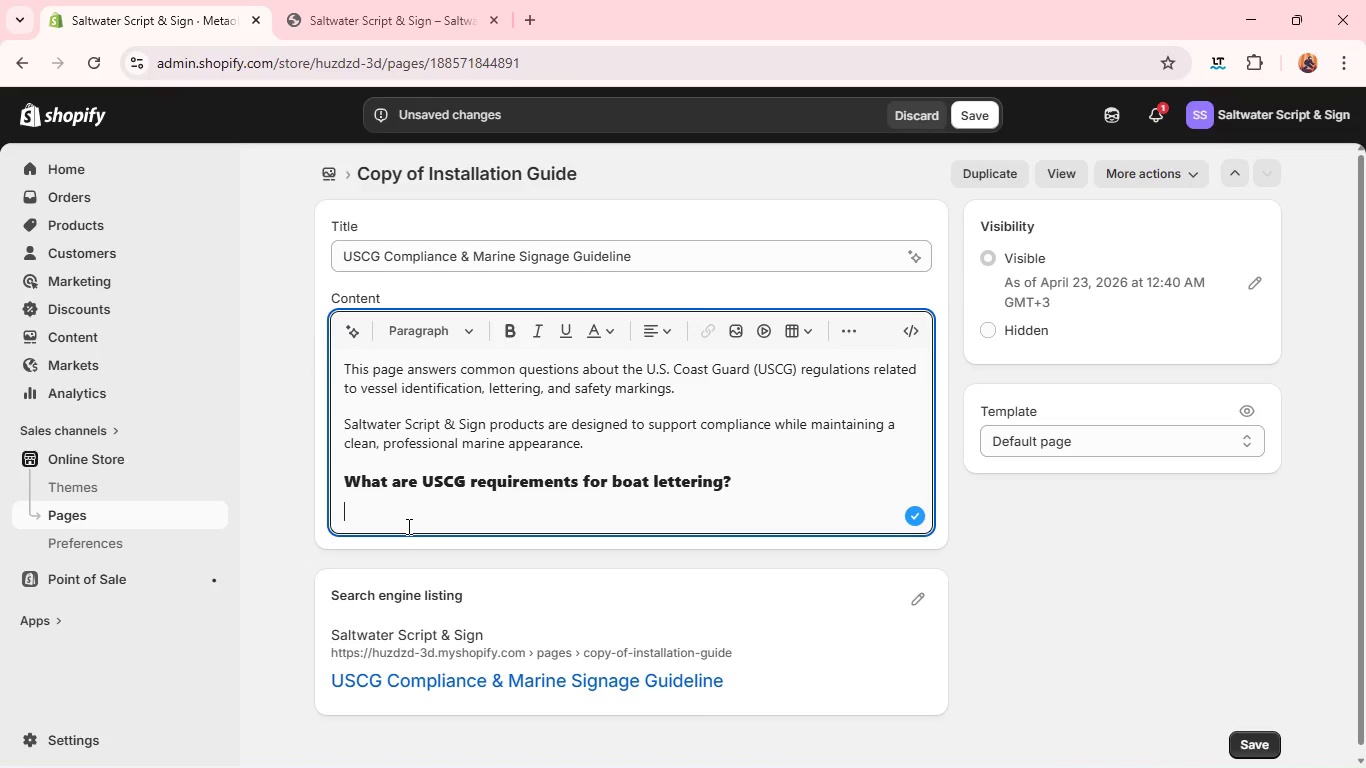 
type(The USCG requires that vessel identification numbers )
key(Backspace)
type(and marking must be:)
 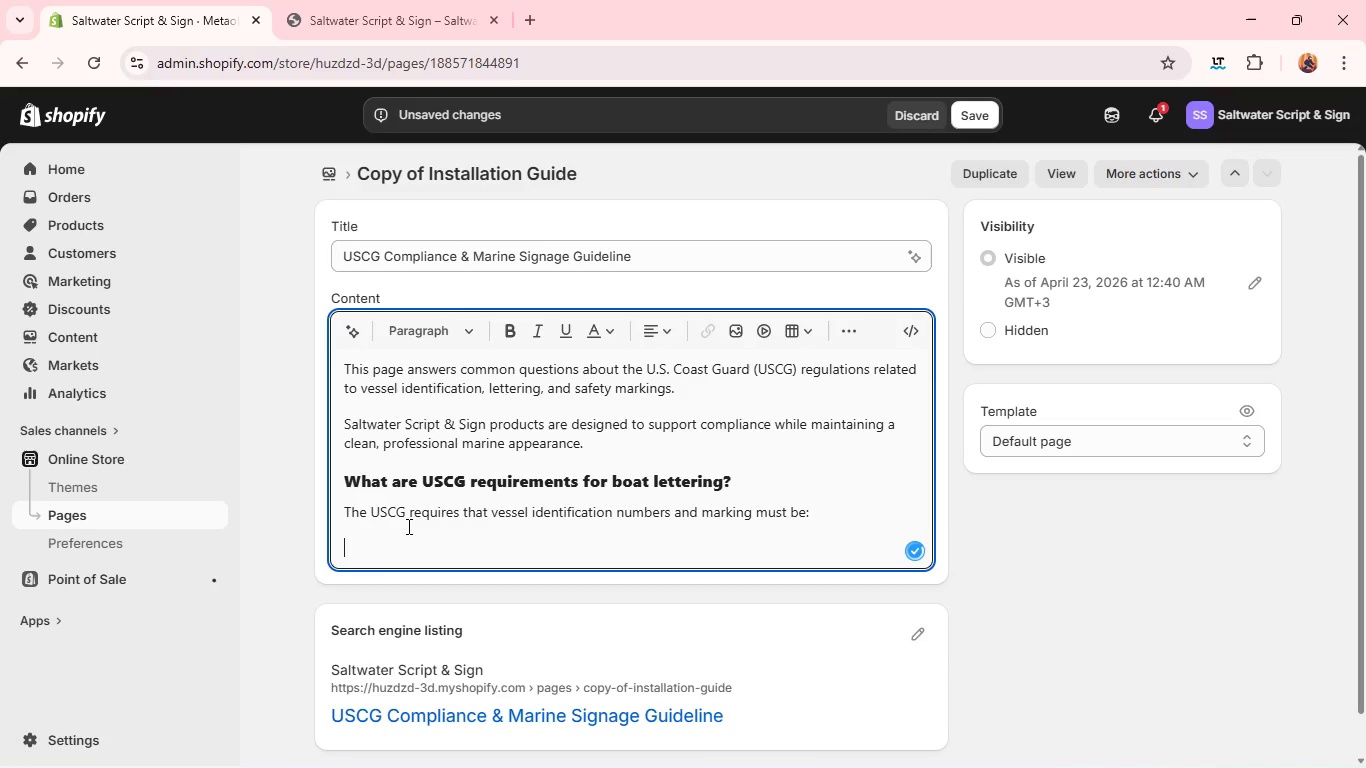 
 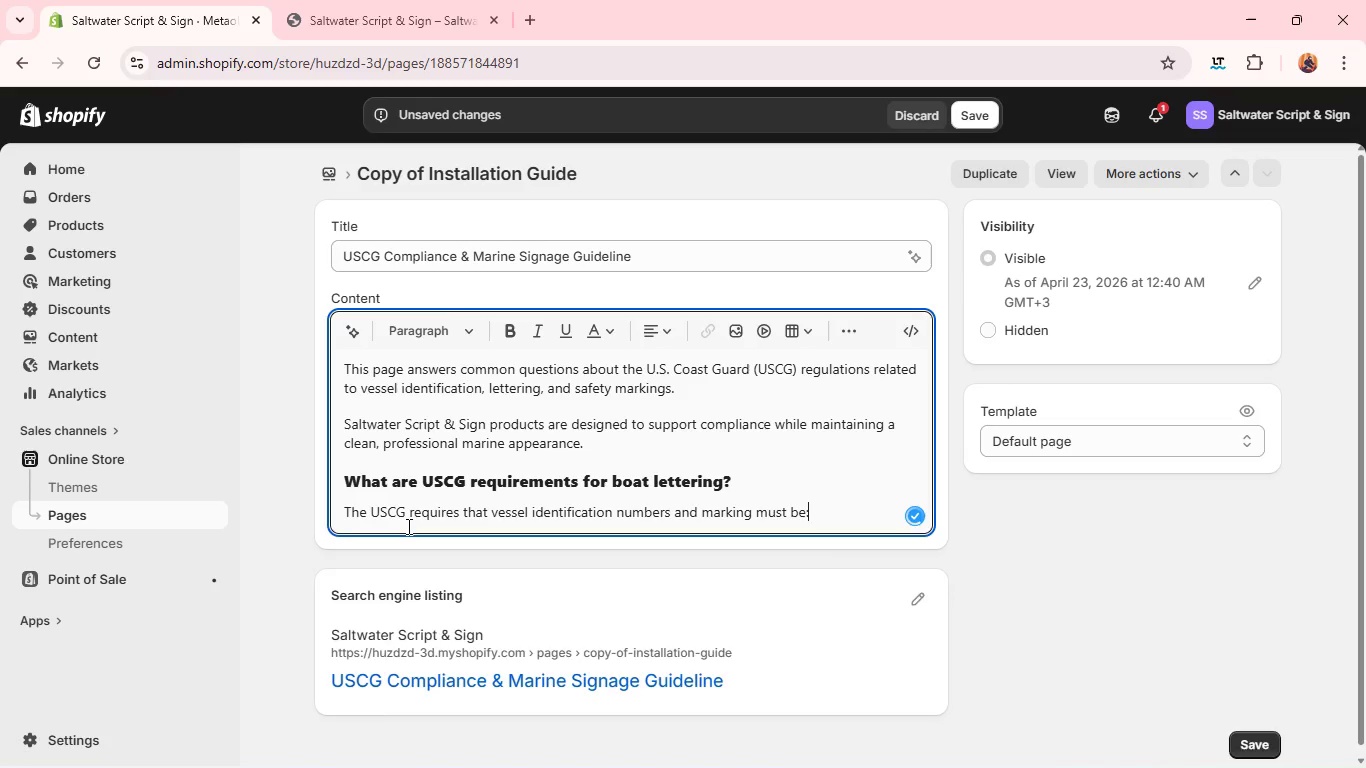 
key(Enter)
 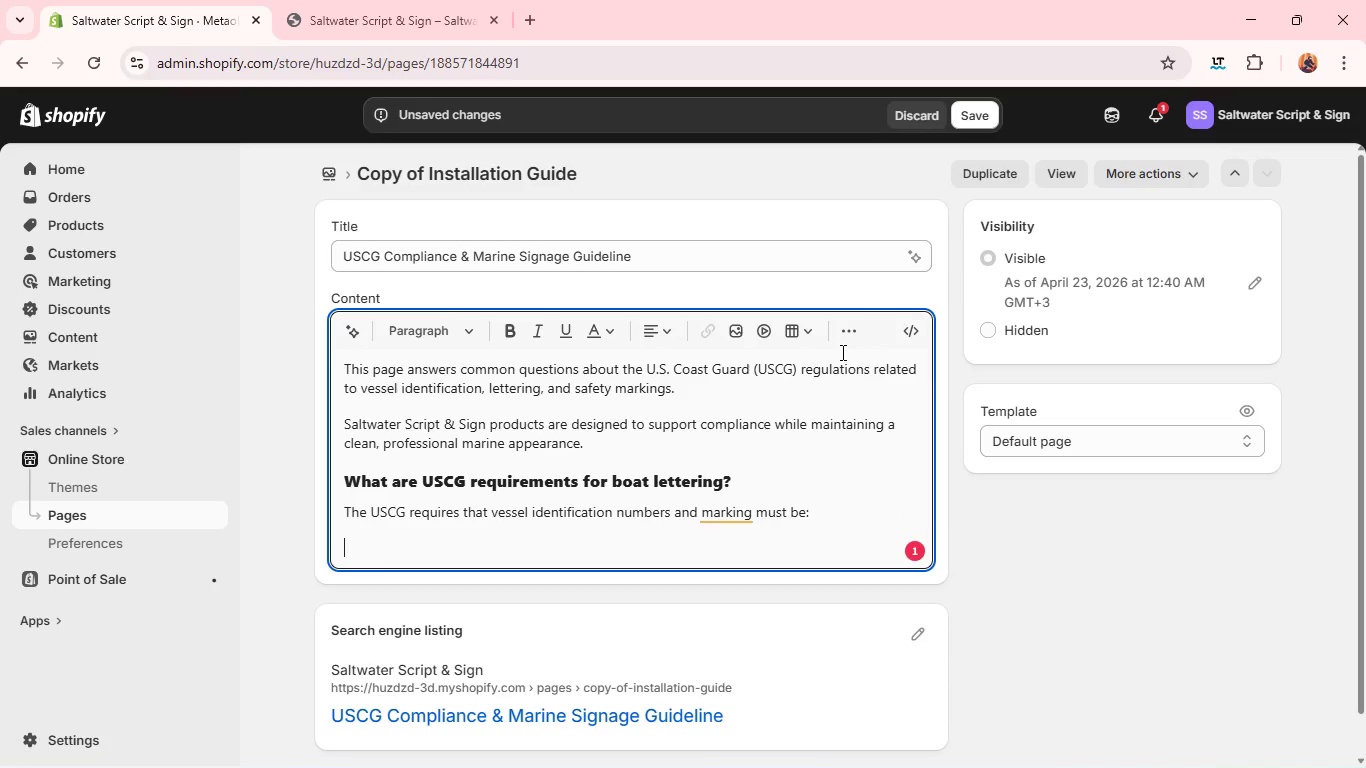 
left_click([847, 330])
 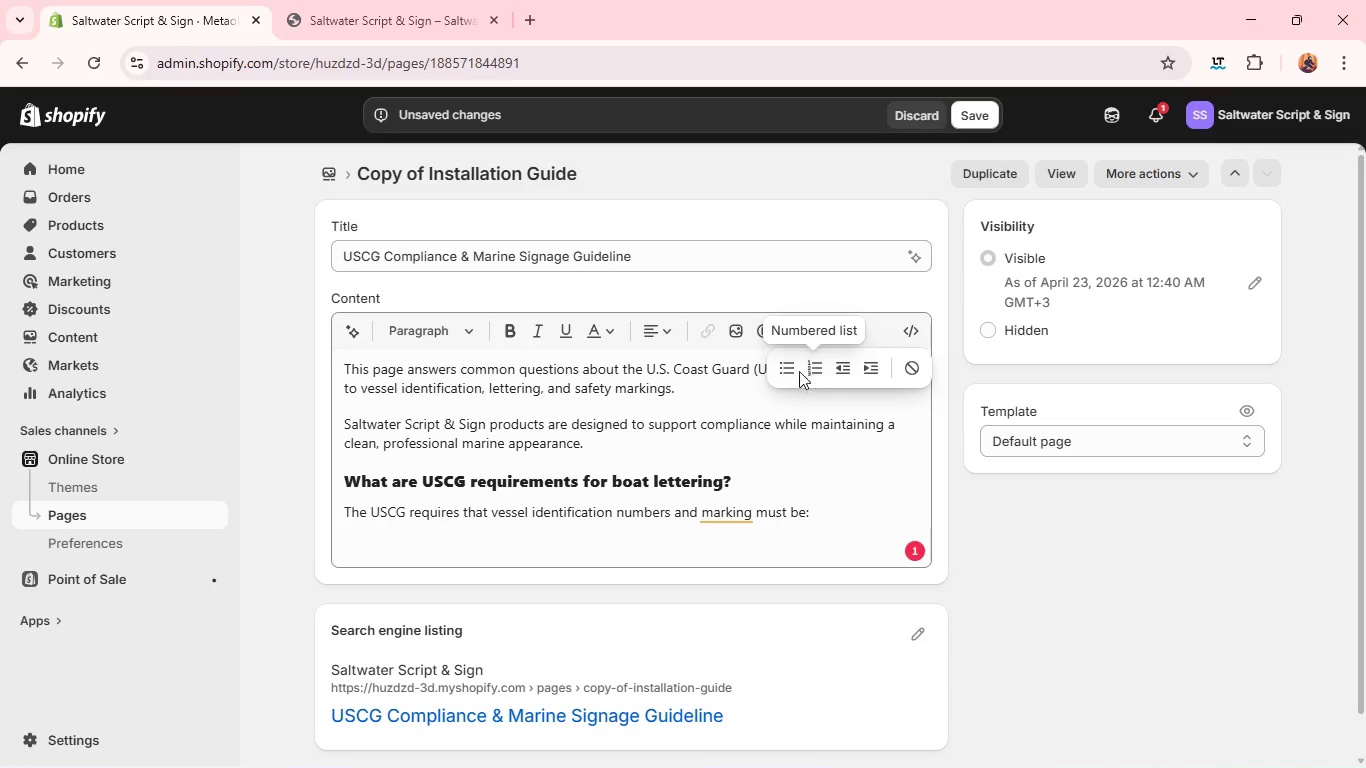 
left_click([789, 371])
 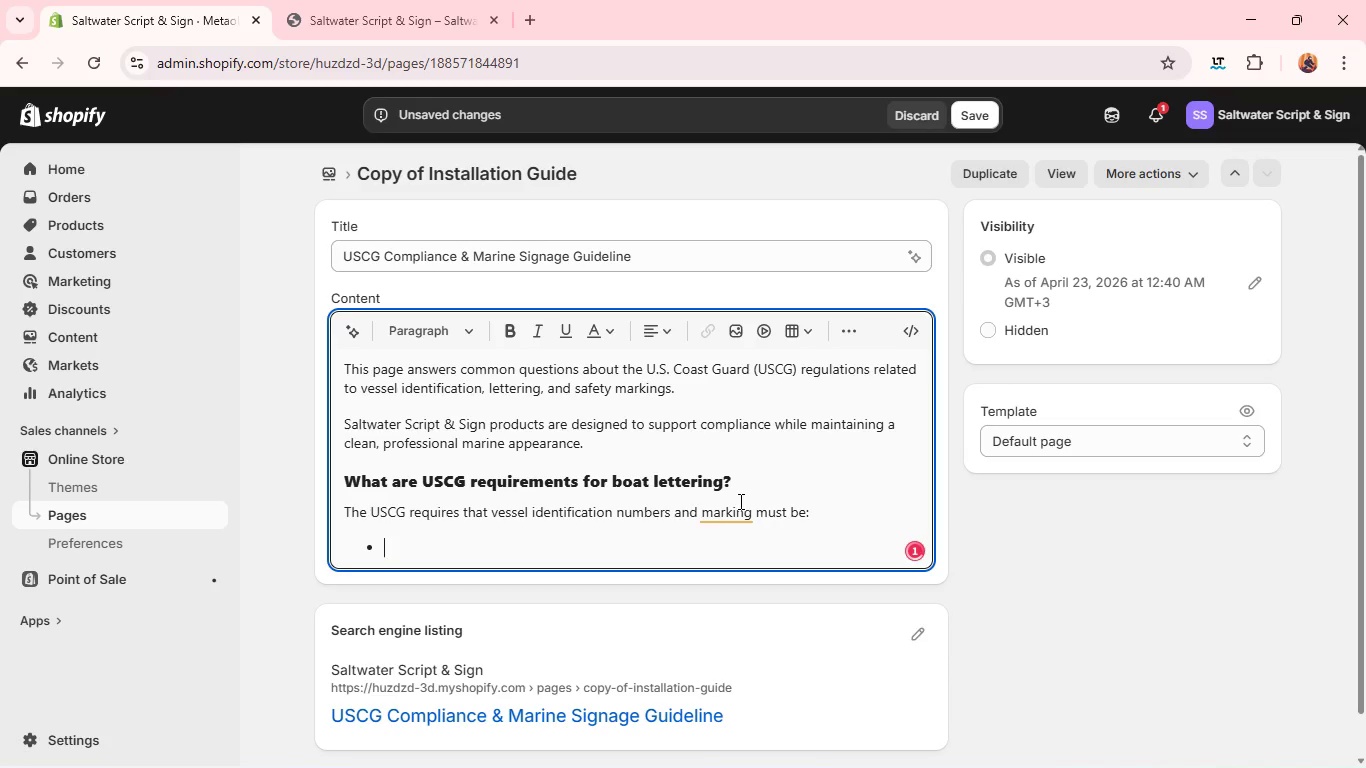 
left_click([734, 505])
 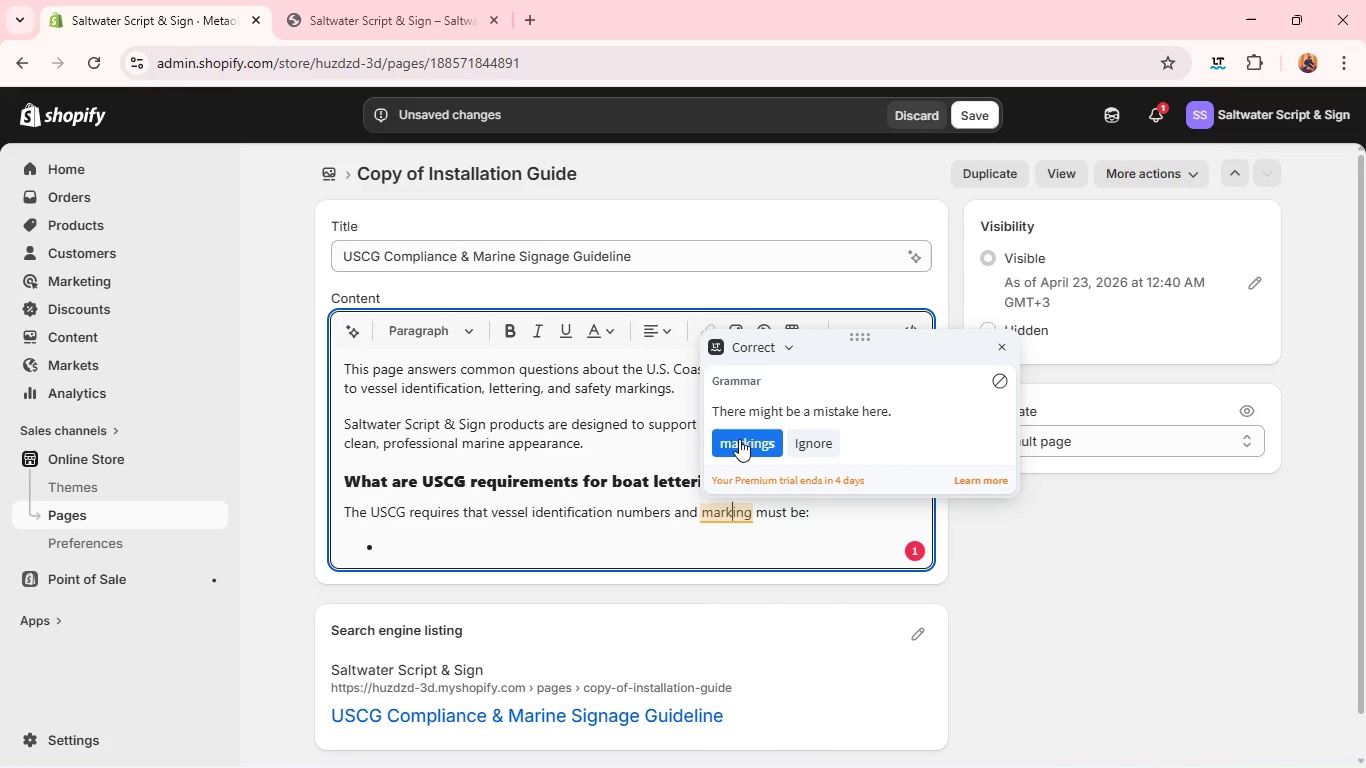 
left_click([740, 439])
 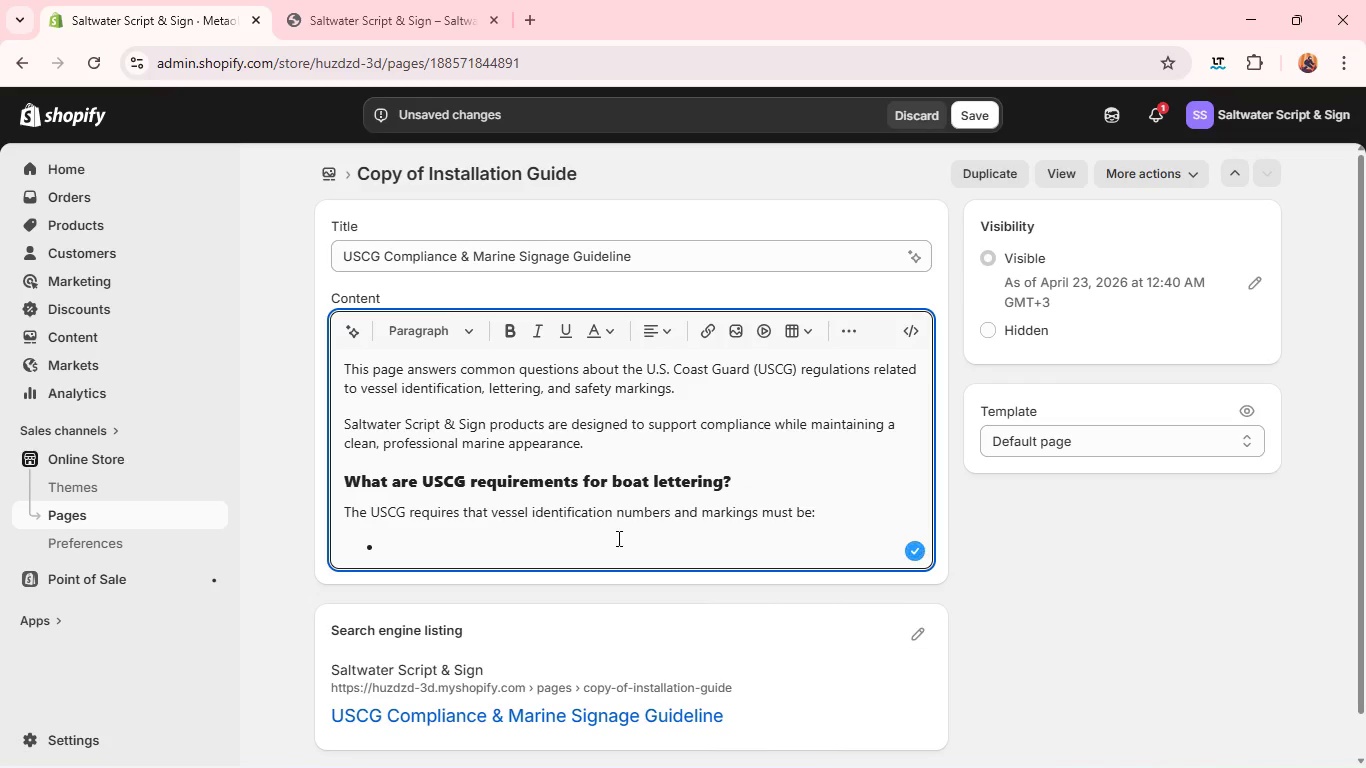 
left_click([608, 545])
 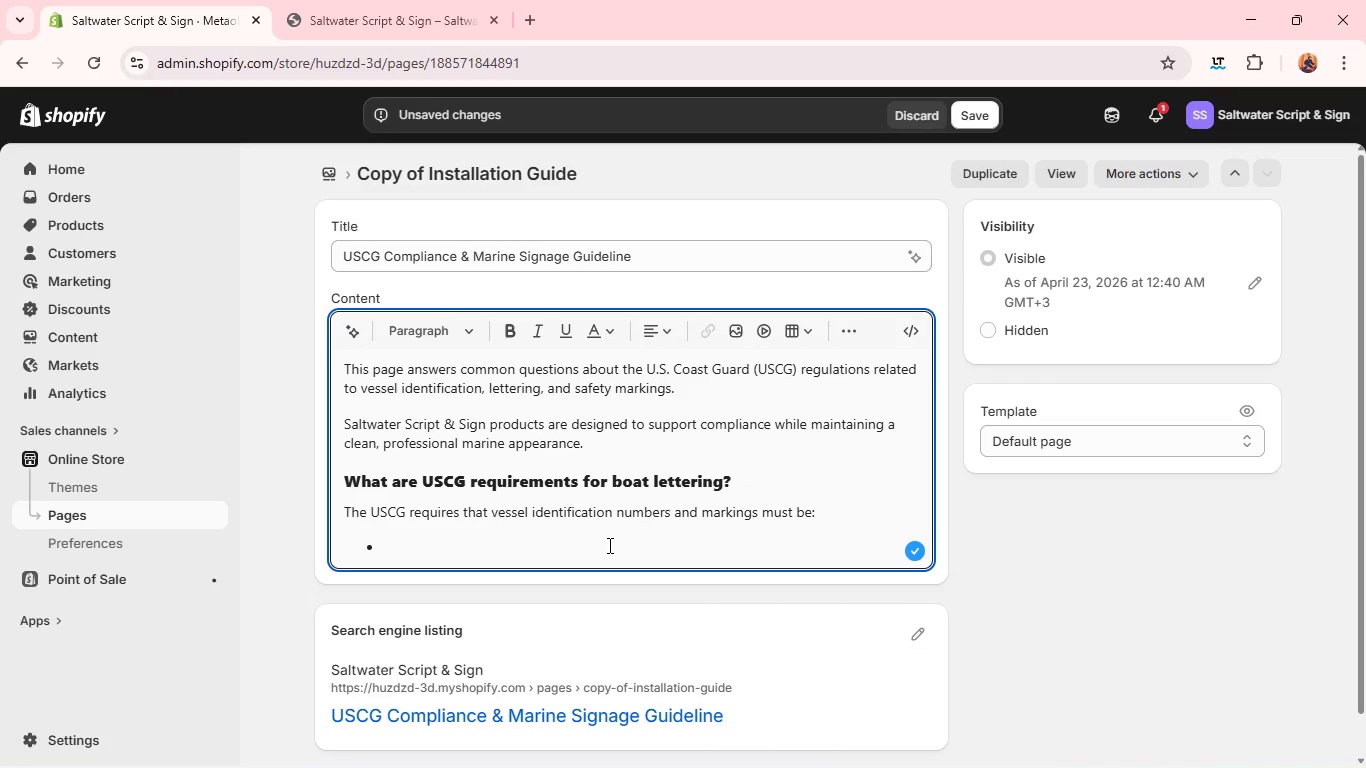 
type(Clearly visible)
 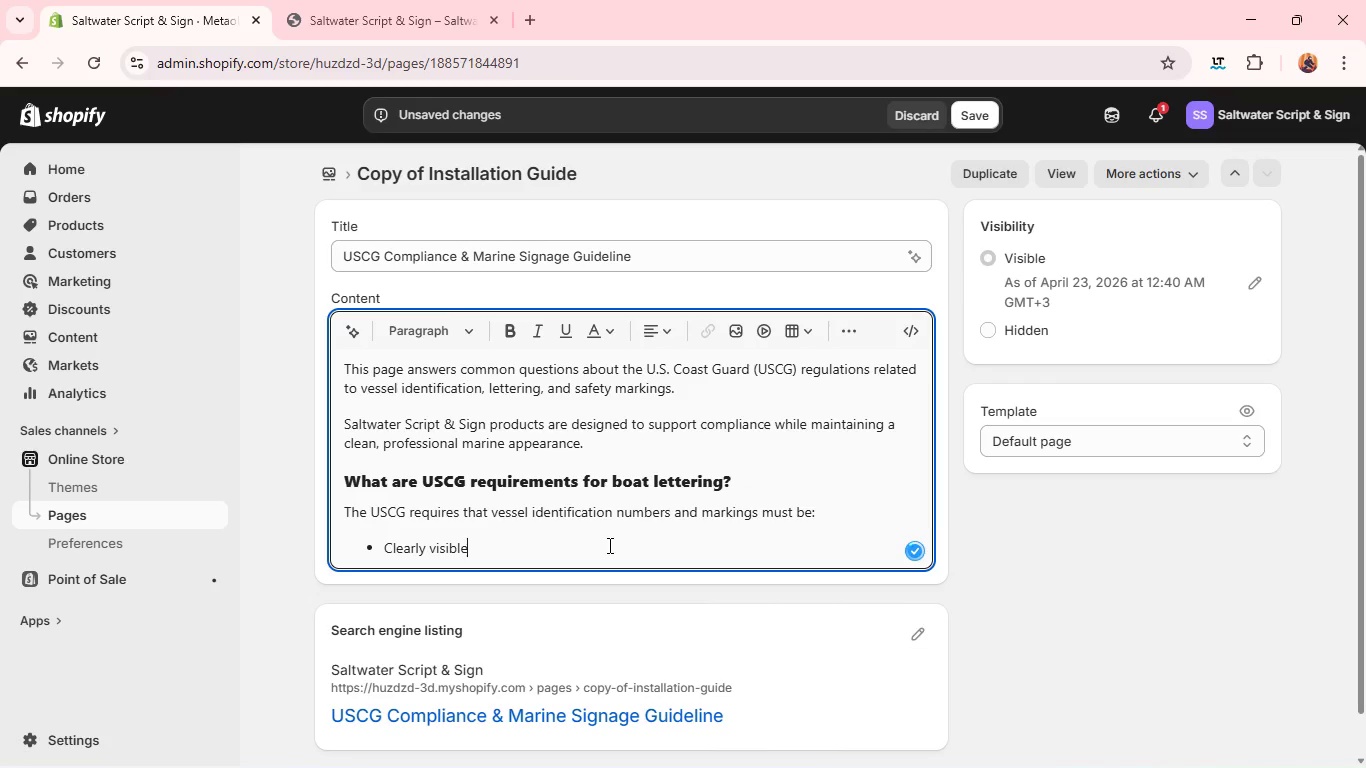 
key(Enter)
 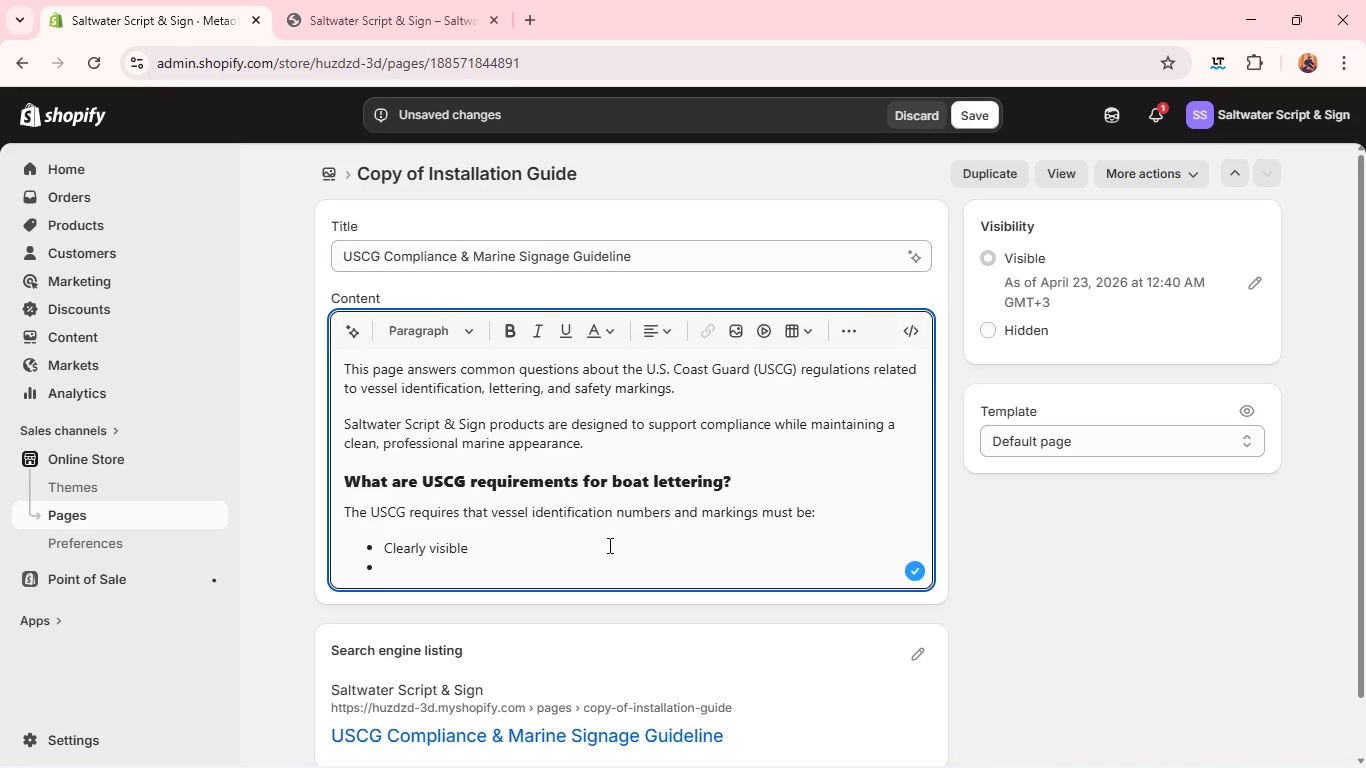 
type(Permanently affixed)
 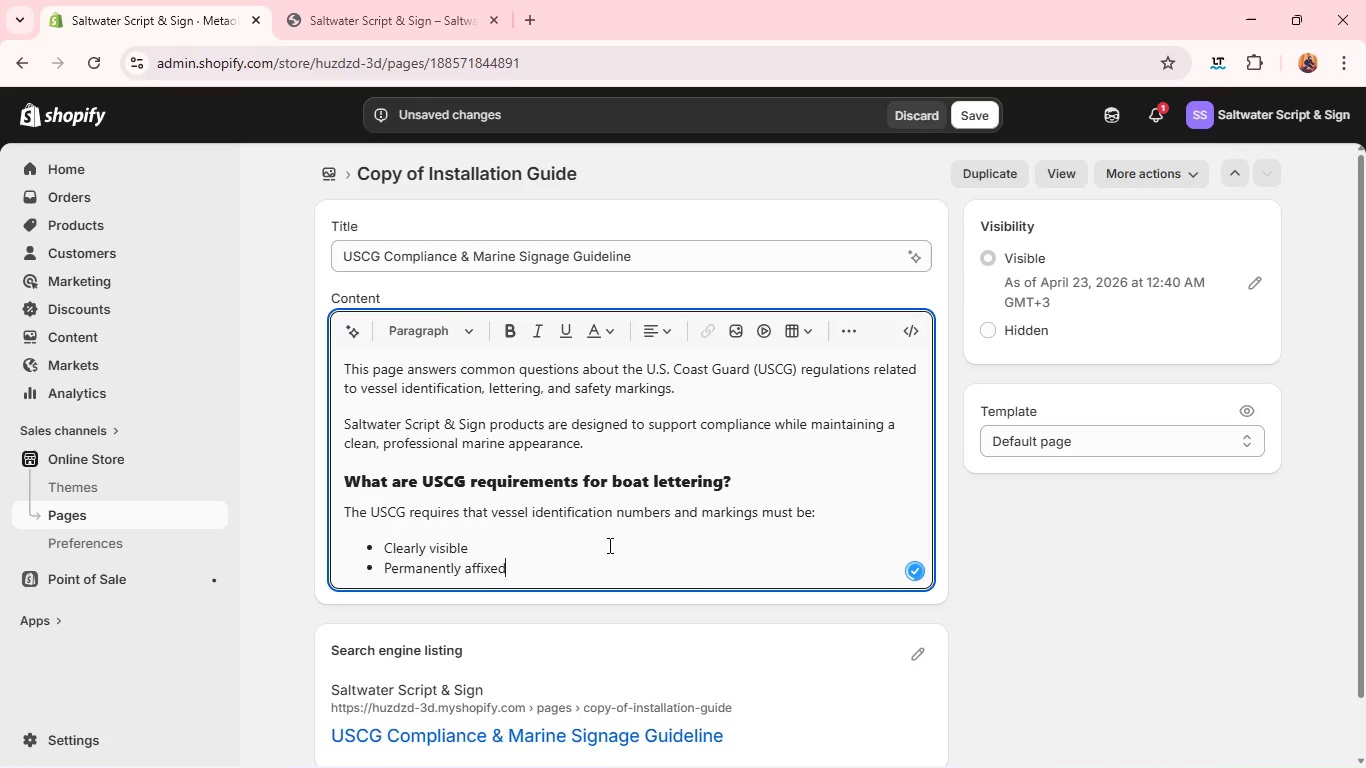 
key(Enter)
 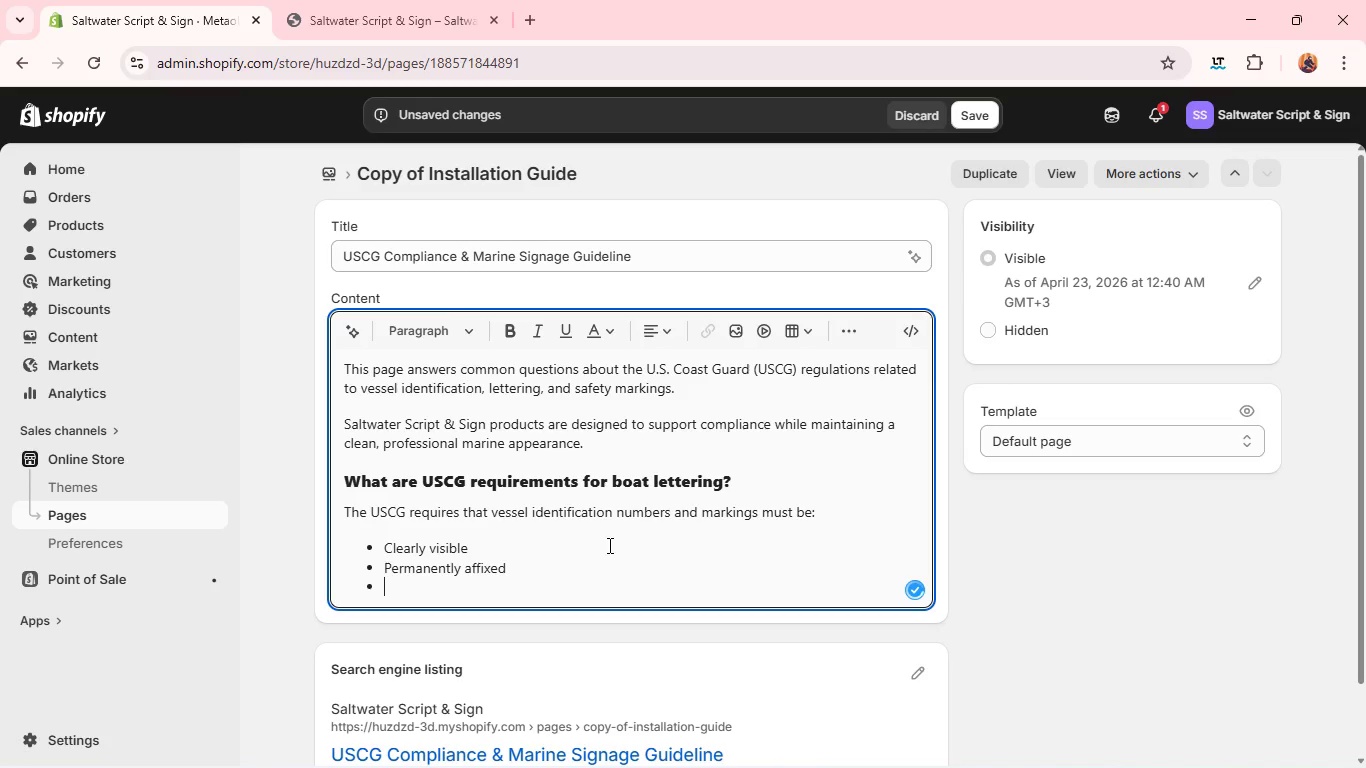 
type(Constrasting in color with the hull)
 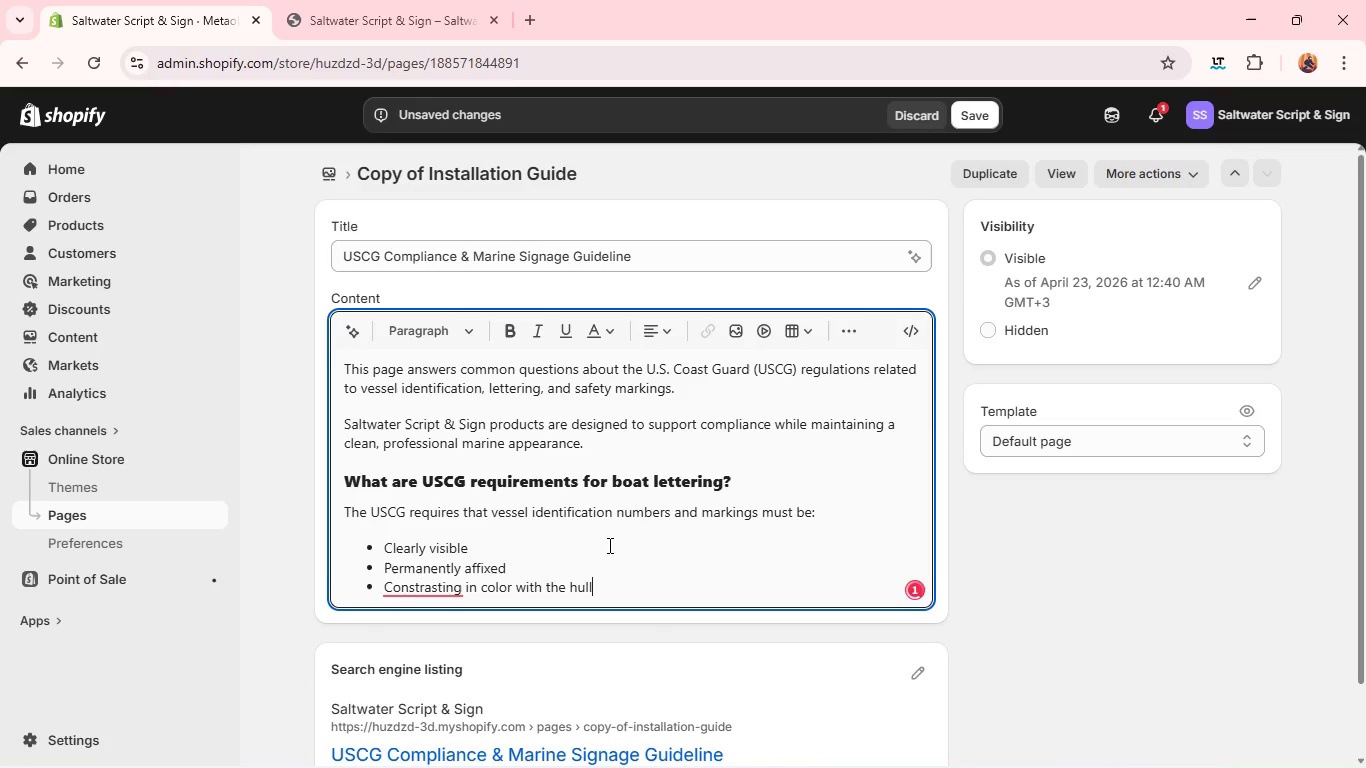 
key(Enter)
 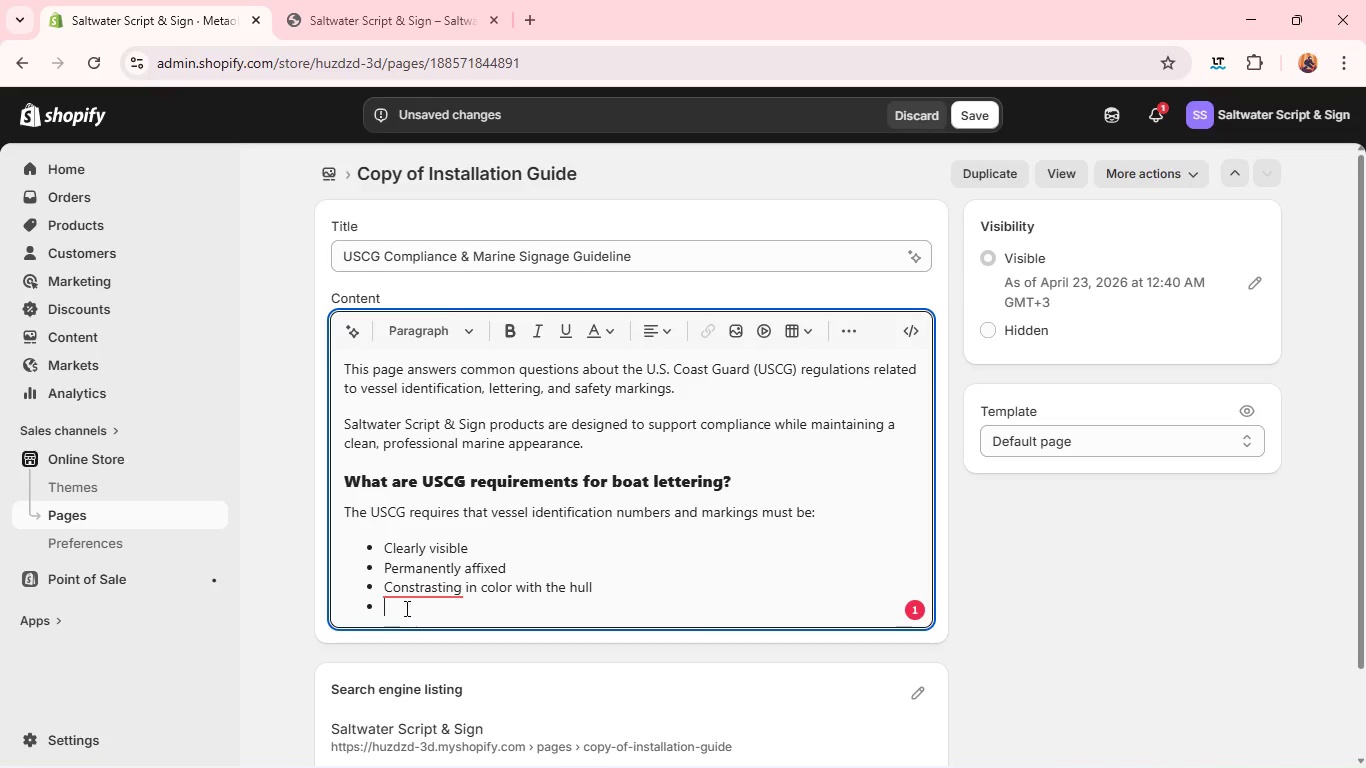 
left_click([408, 603])
 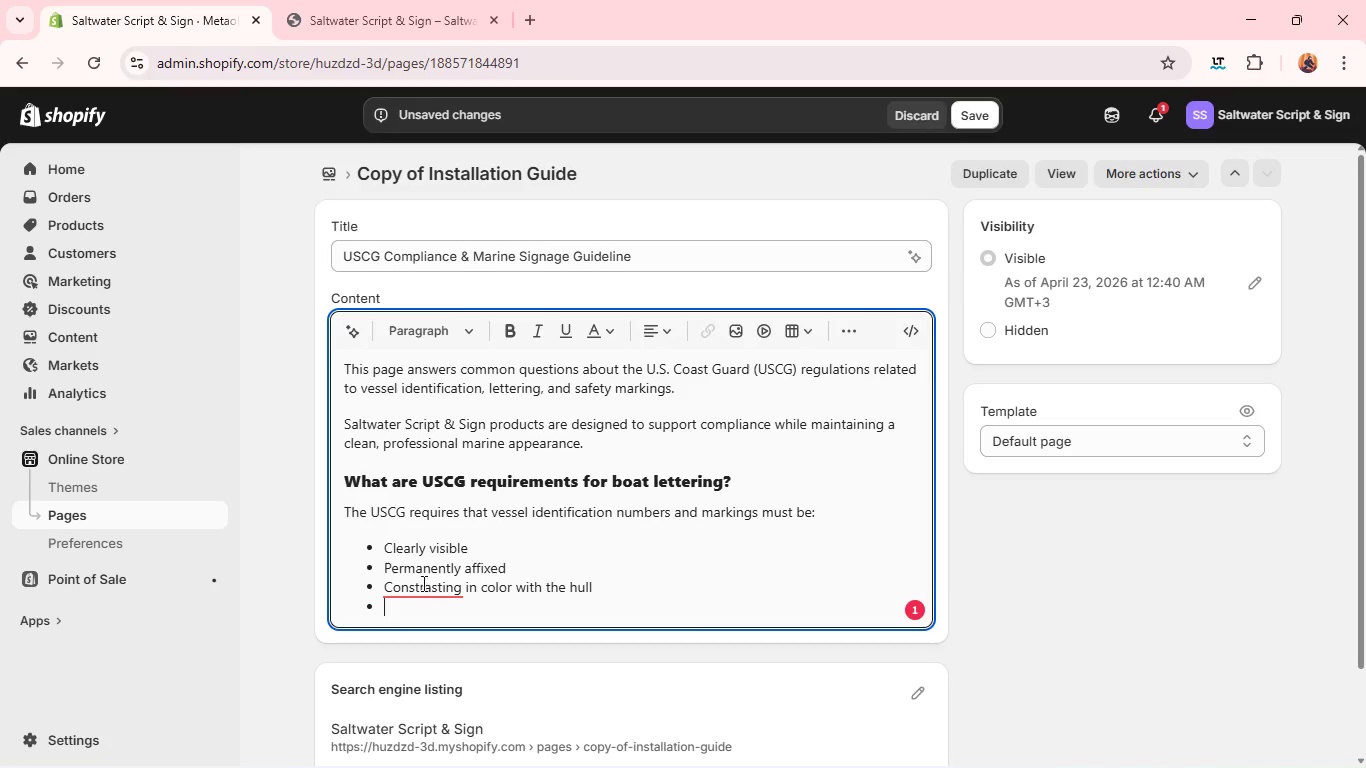 
left_click([424, 581])
 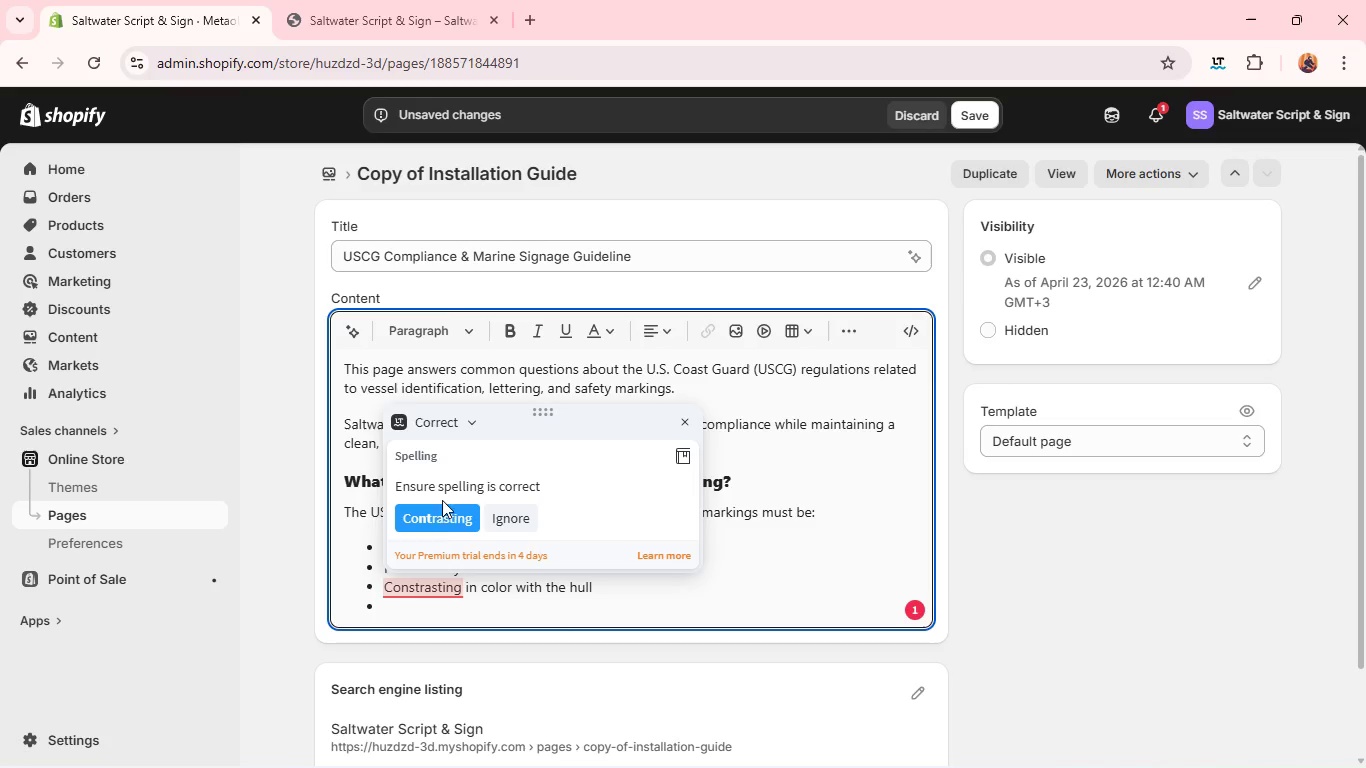 
left_click([442, 514])
 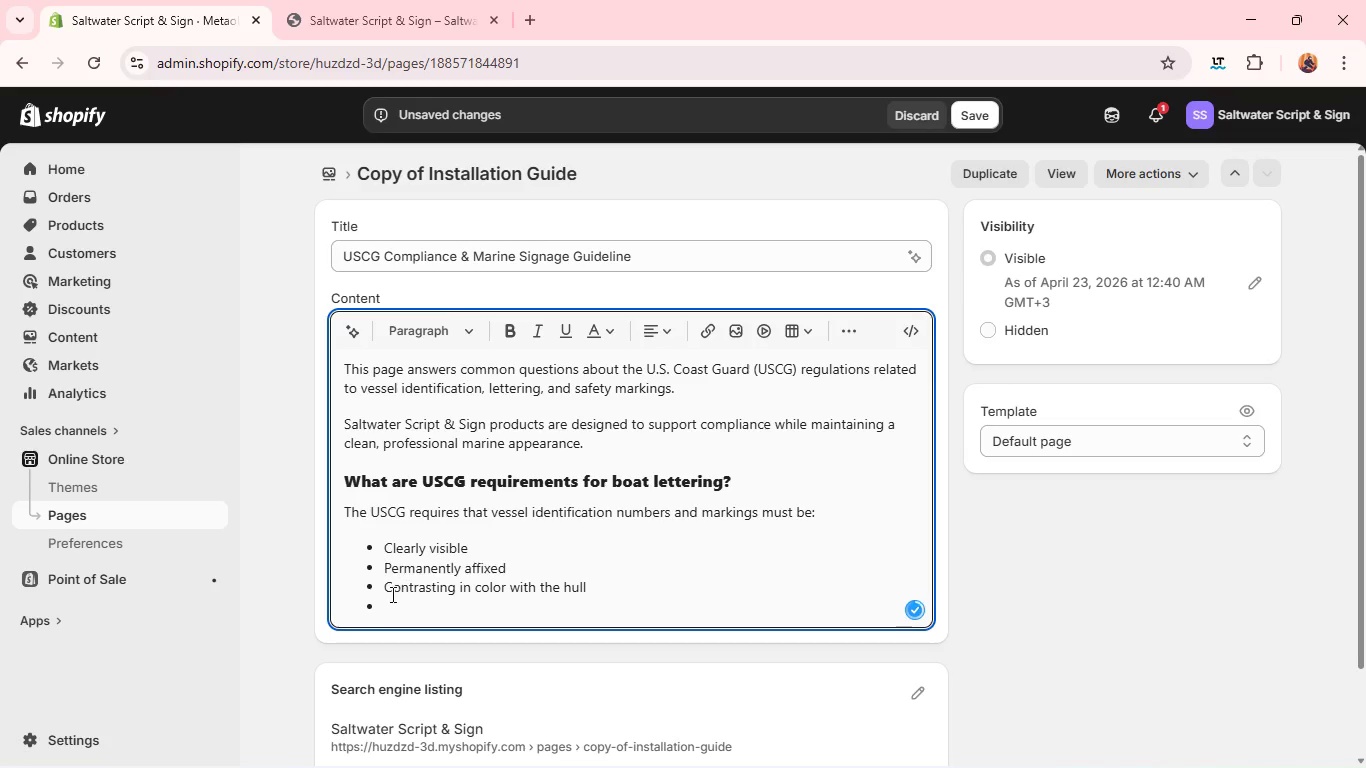 
left_click([390, 598])
 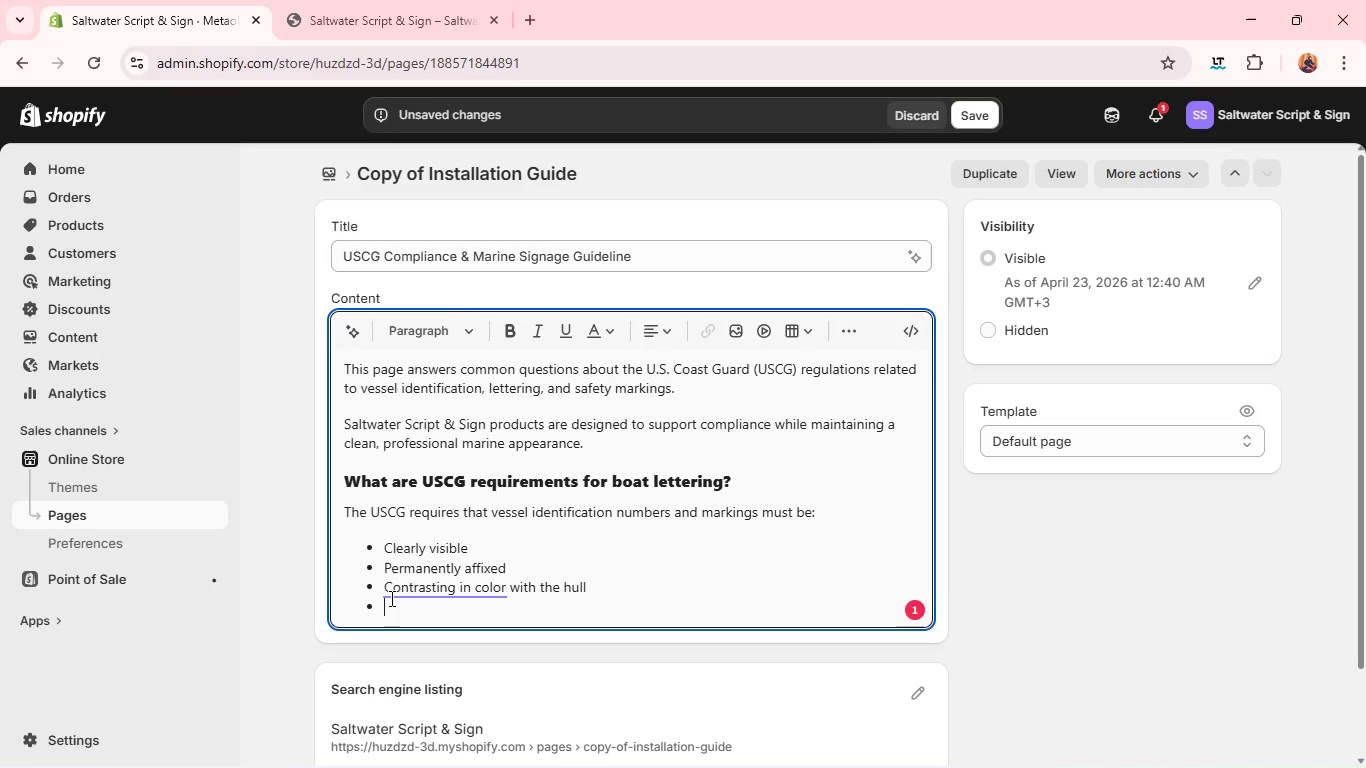 
type(At least 4)
key(Backspace)
type(3 inv)
key(Backspace)
type(ches in height)
 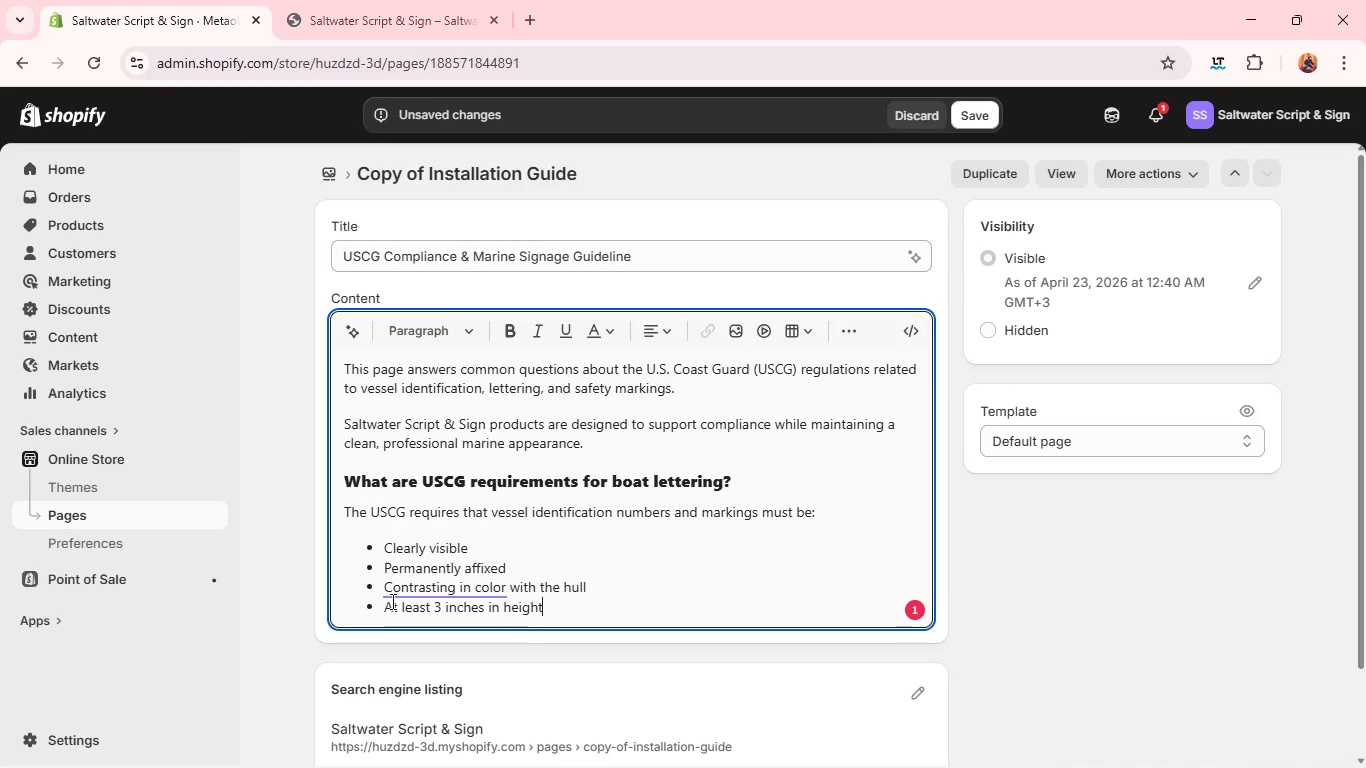 
left_click([413, 592])
 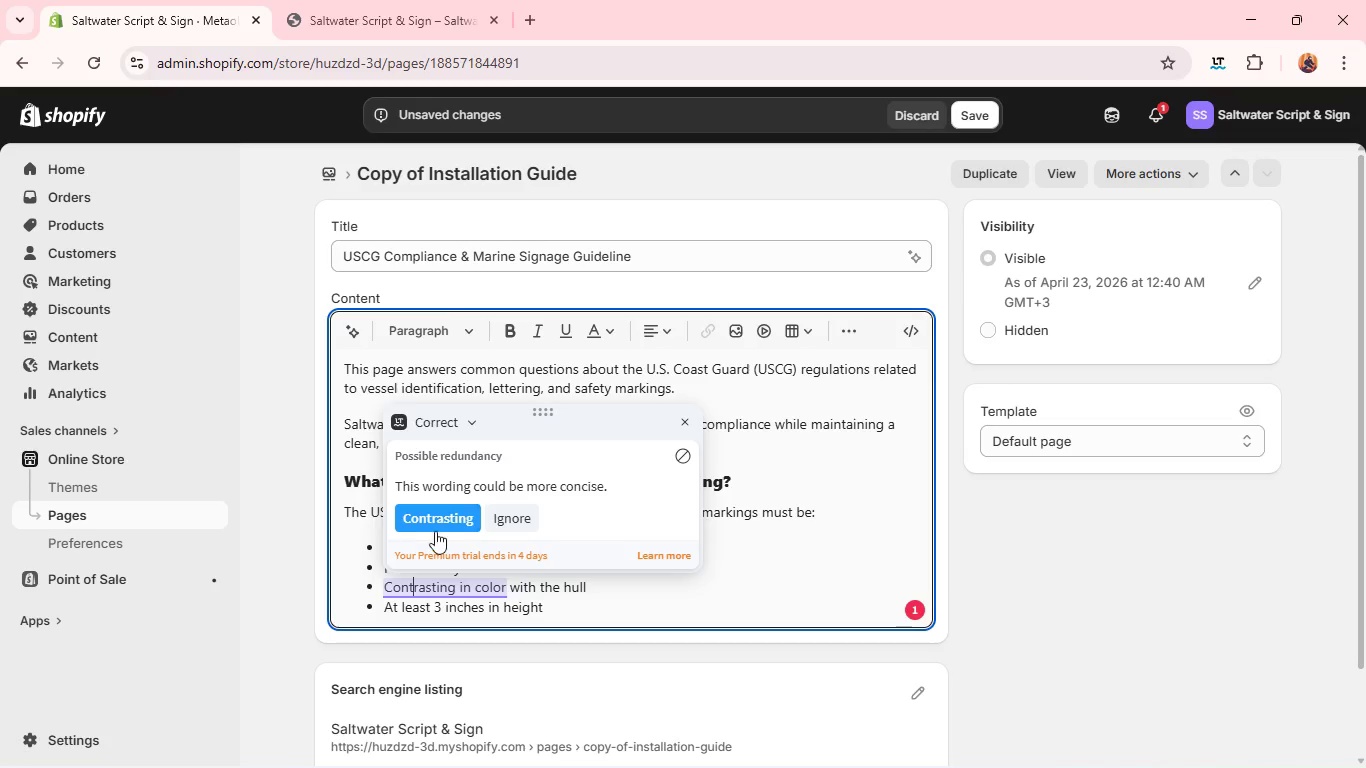 
left_click([439, 524])
 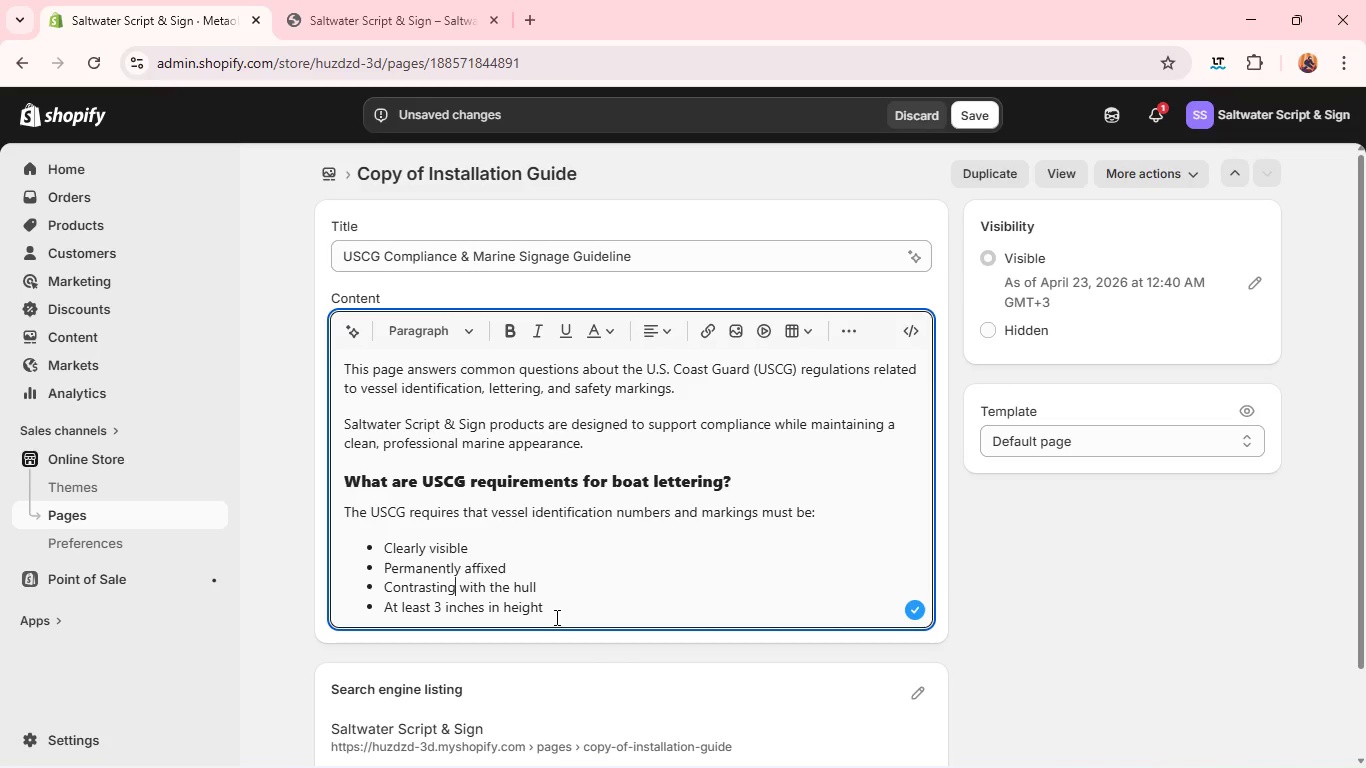 
type( in color)
 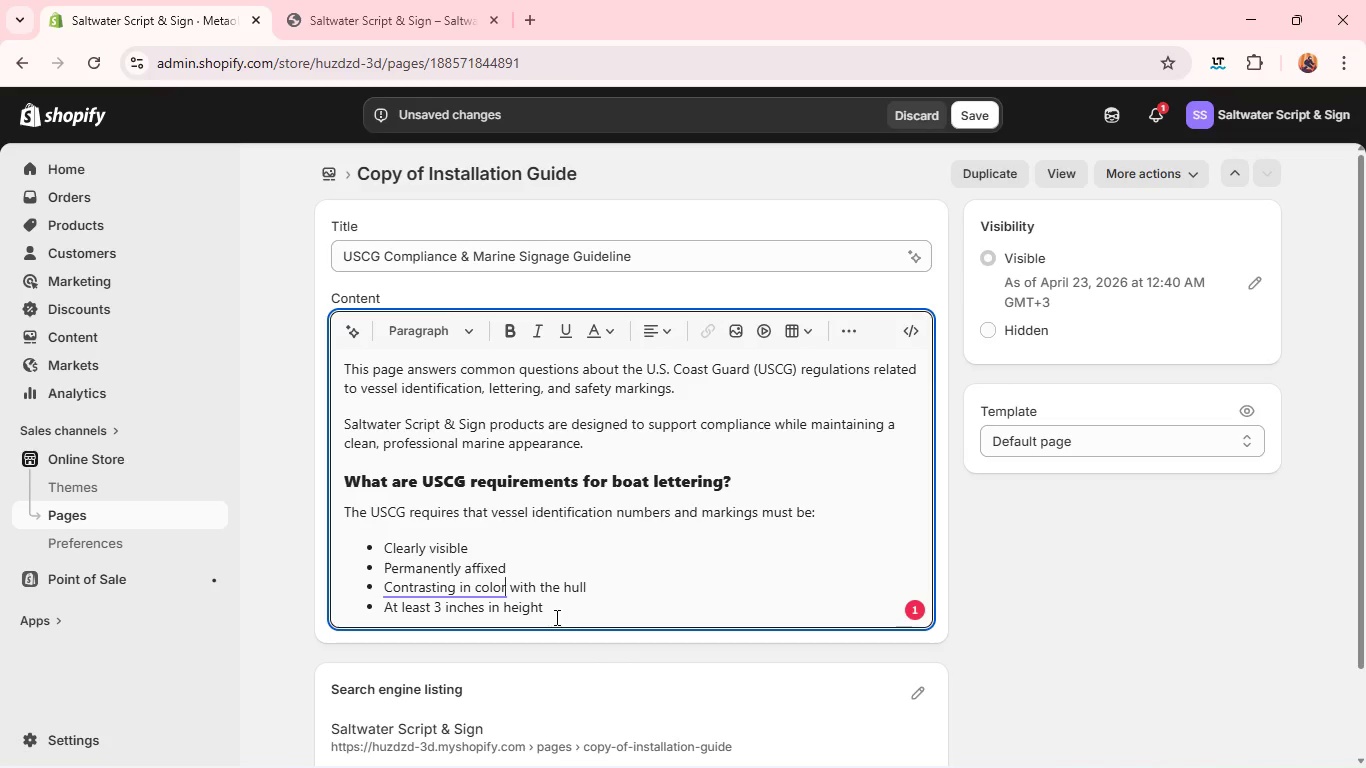 
wait(8.2)
 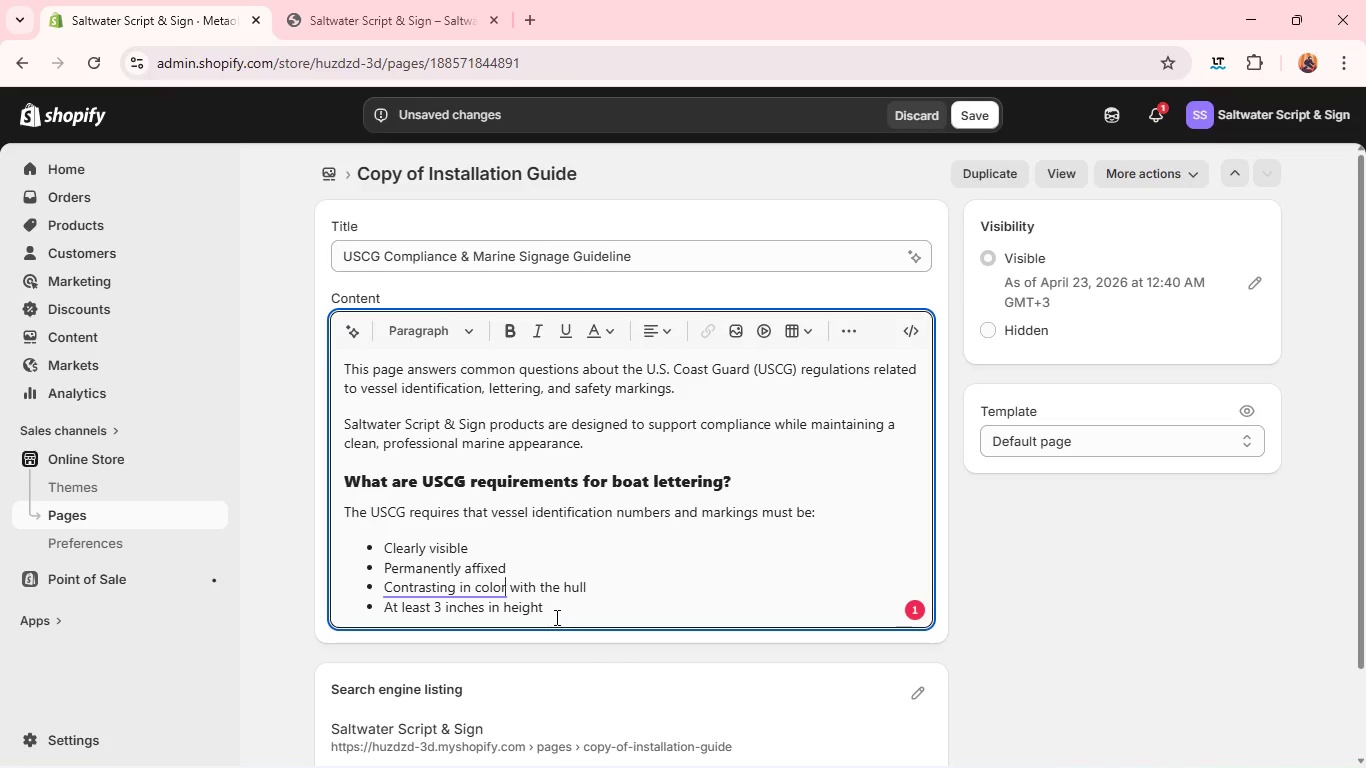 
left_click([554, 614])
 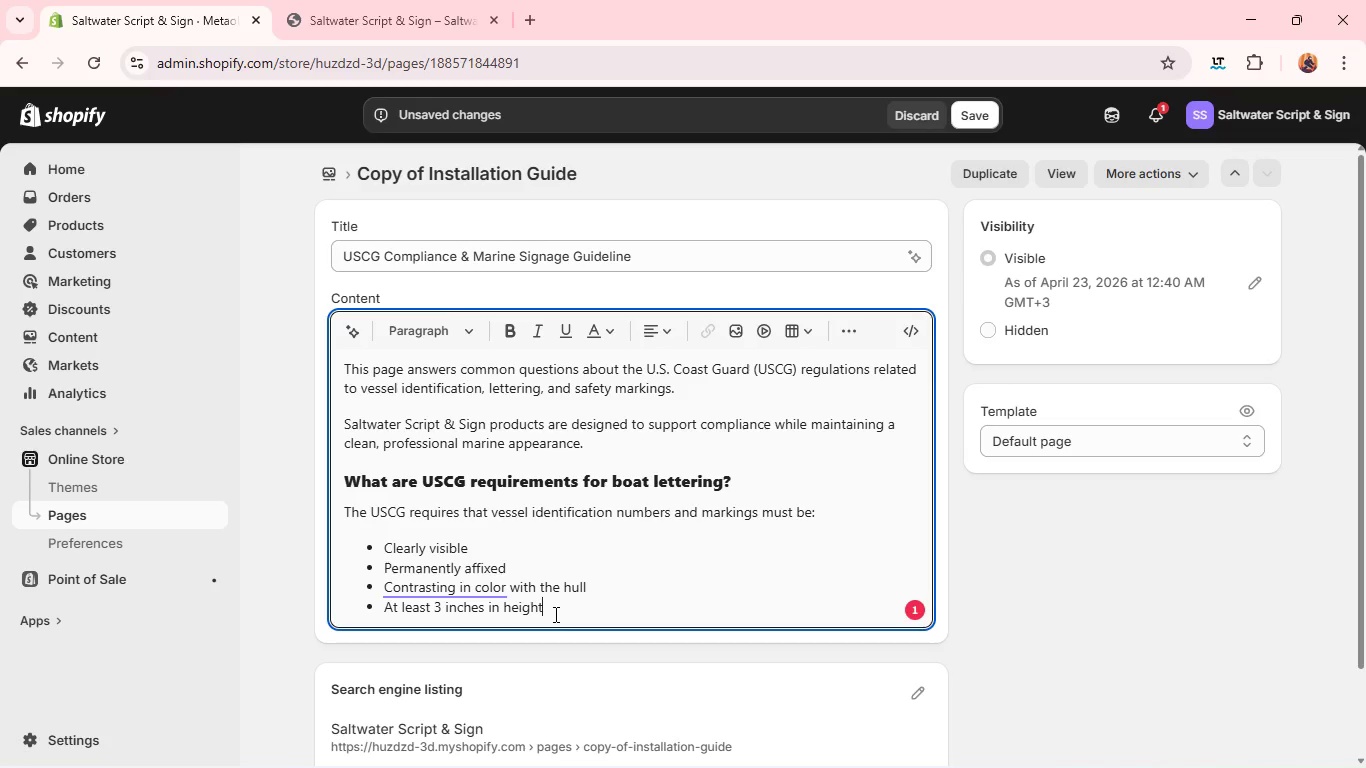 
type( (for registration numbers0)
 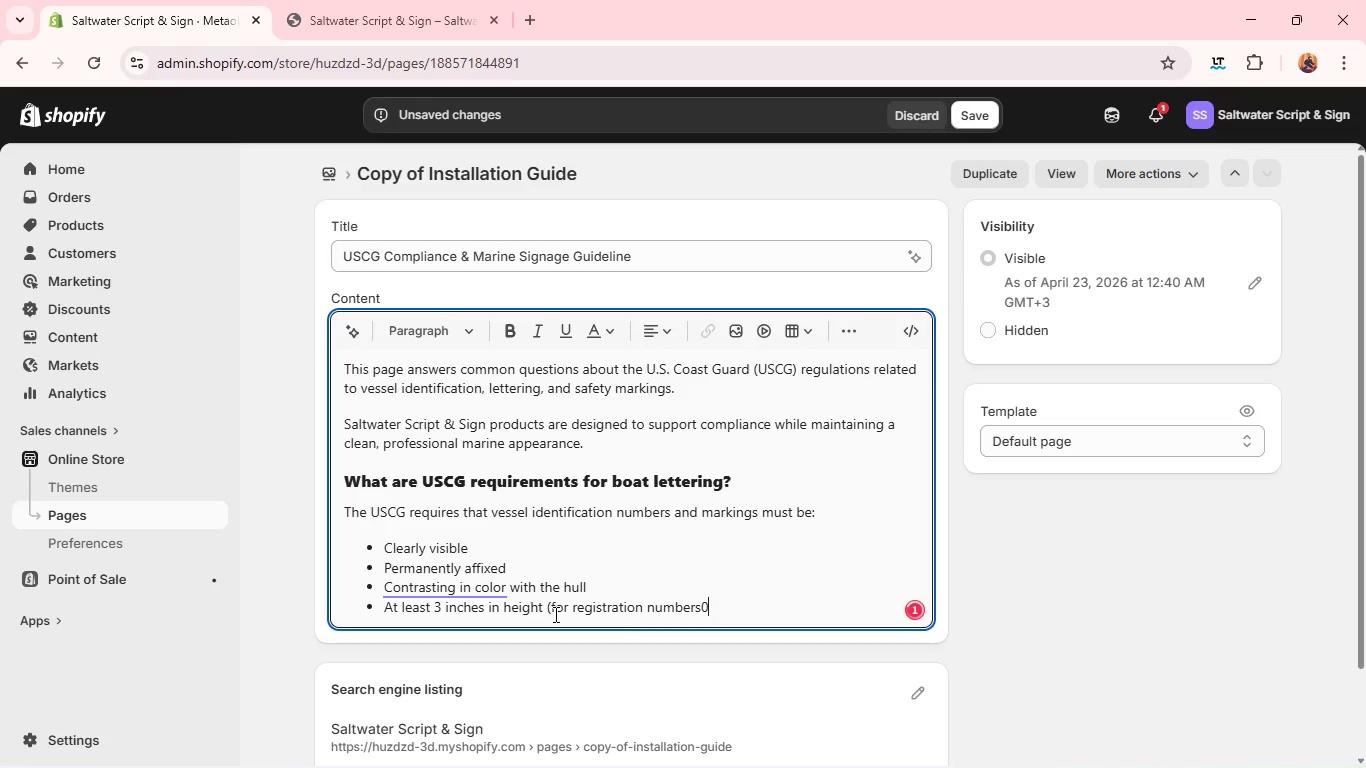 
wait(24.89)
 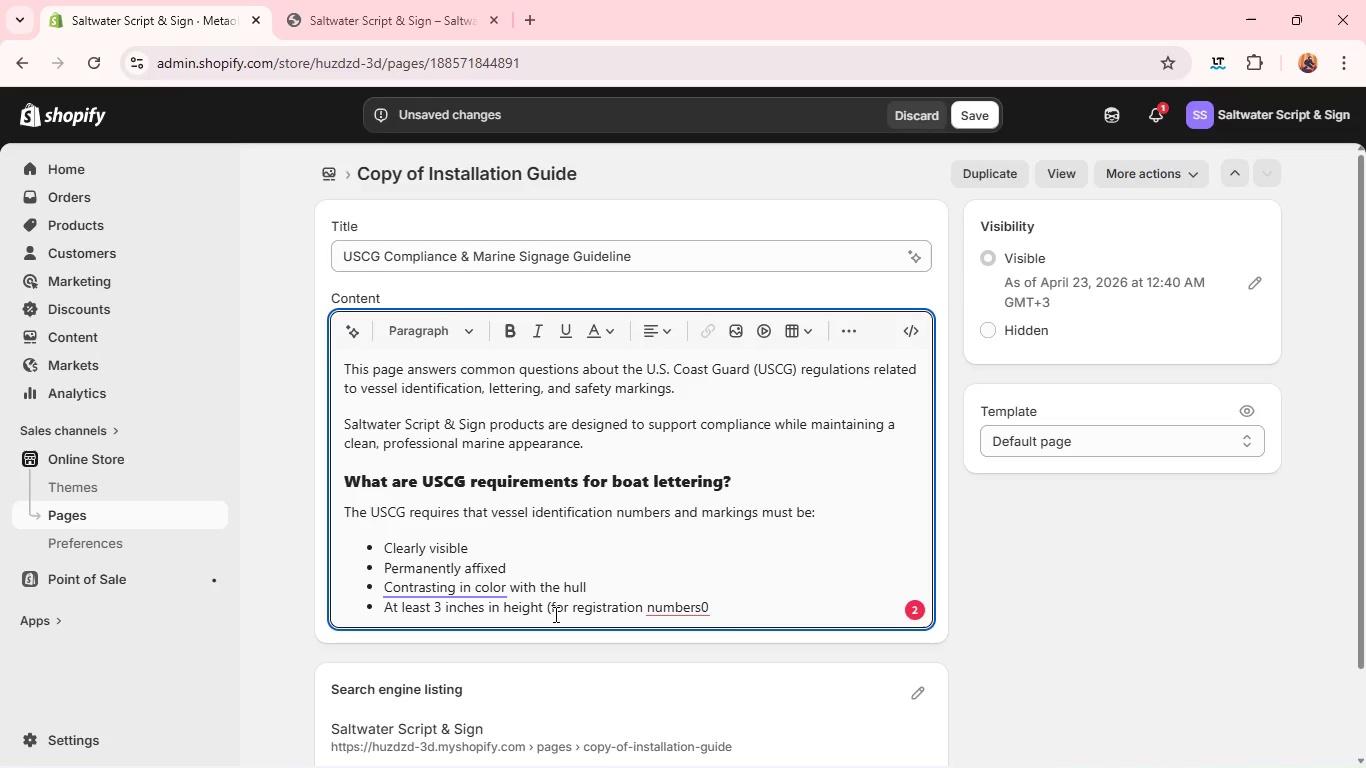 
key(Backspace)
 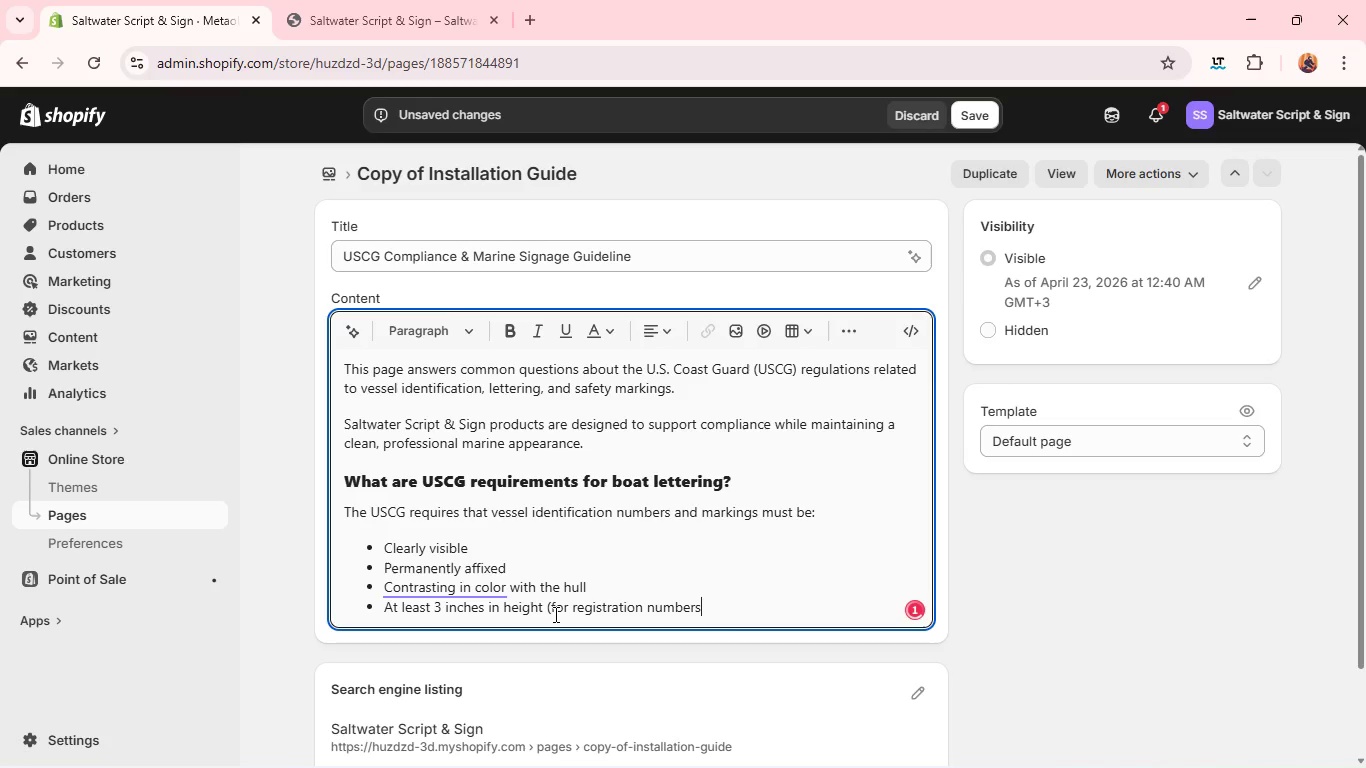 
key(Shift+0)
 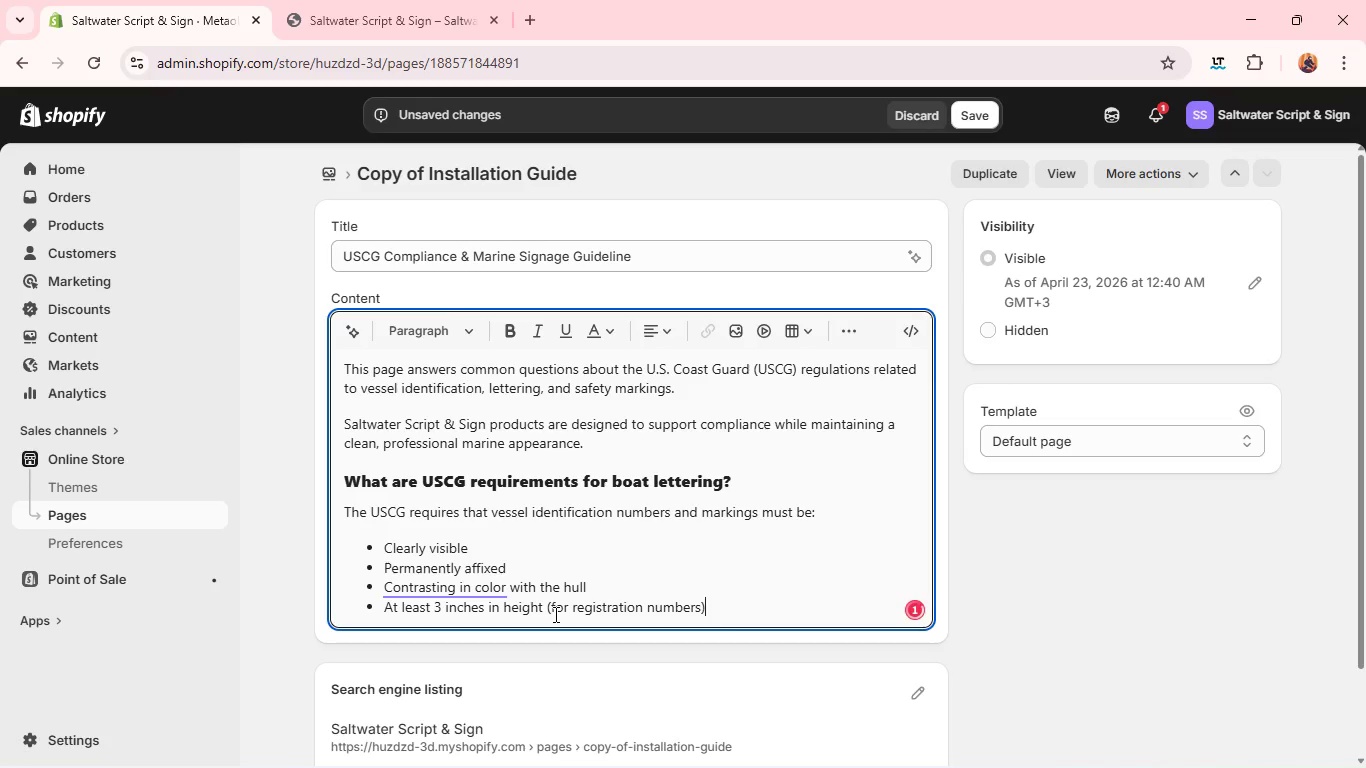 
key(Enter)
 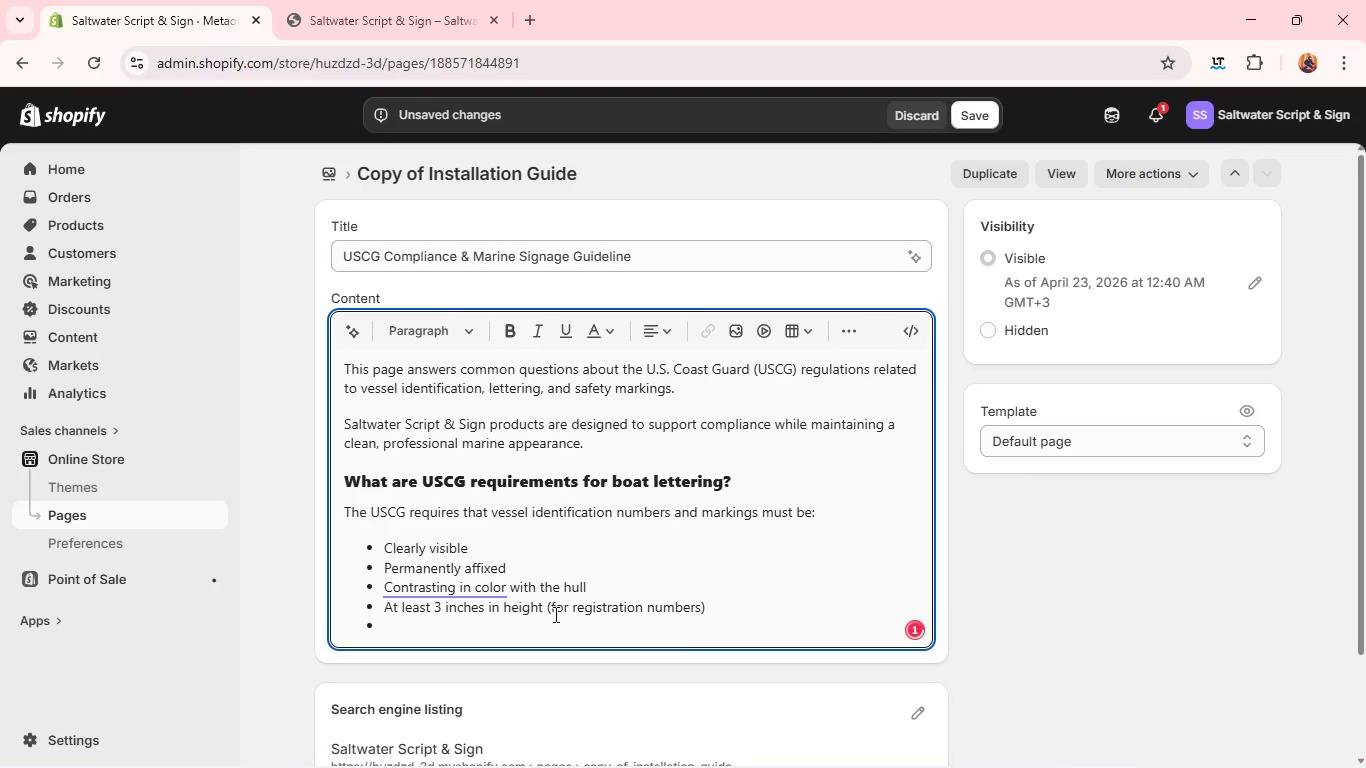 
key(Enter)
 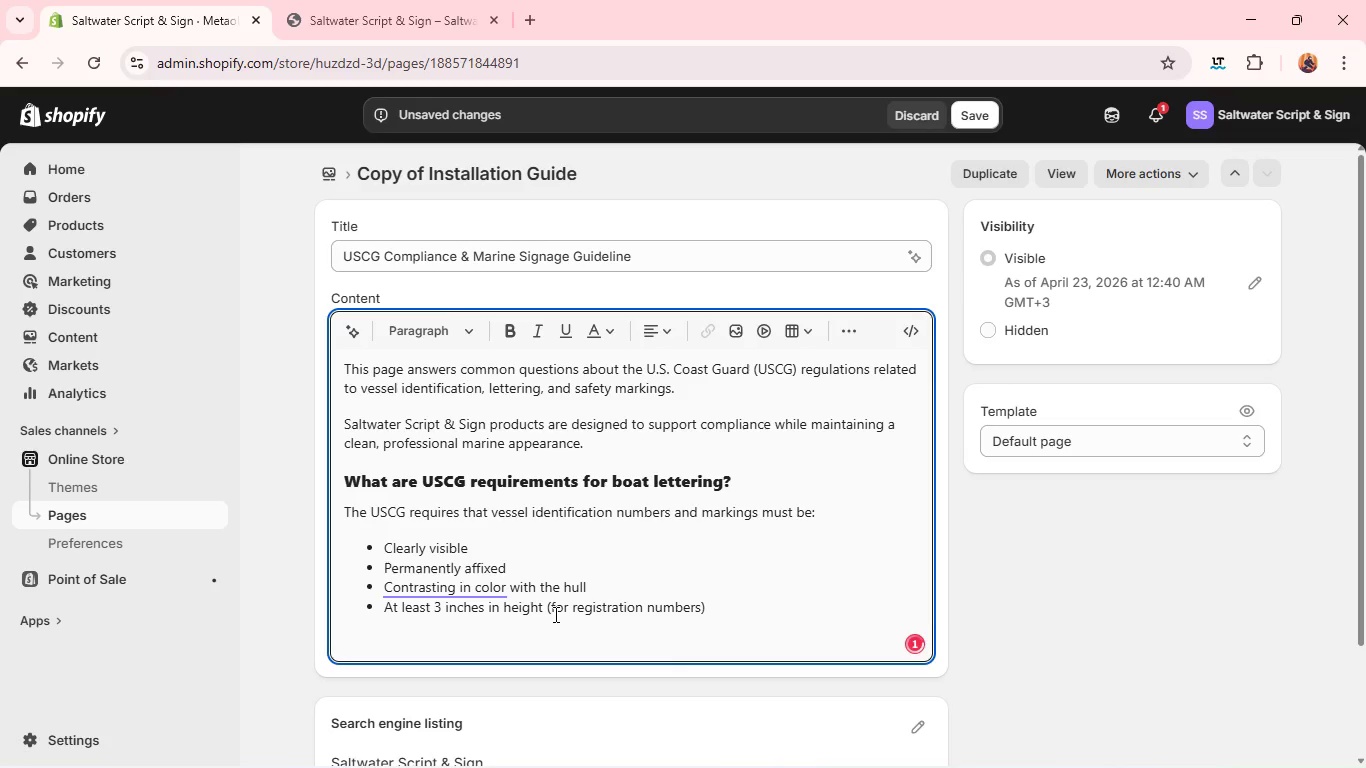 
key(Backspace)
 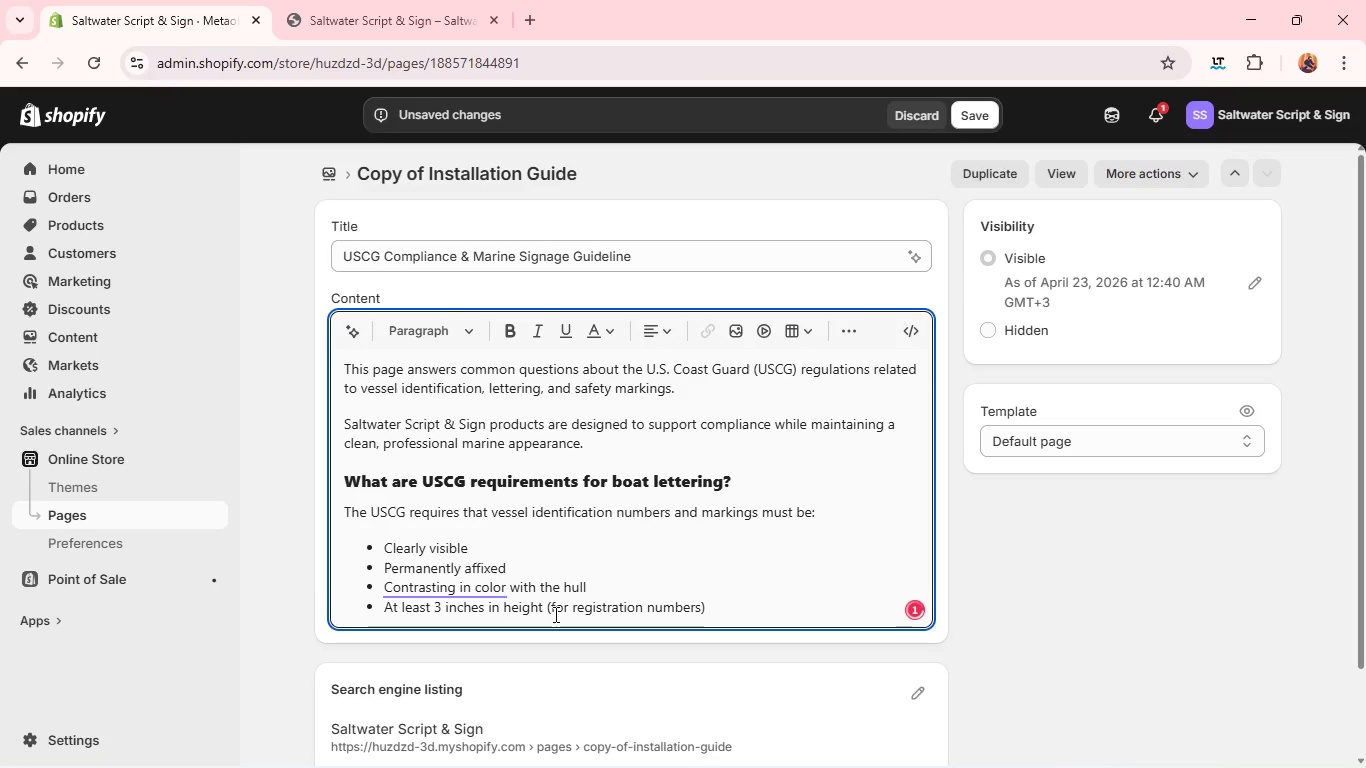 
key(Enter)
 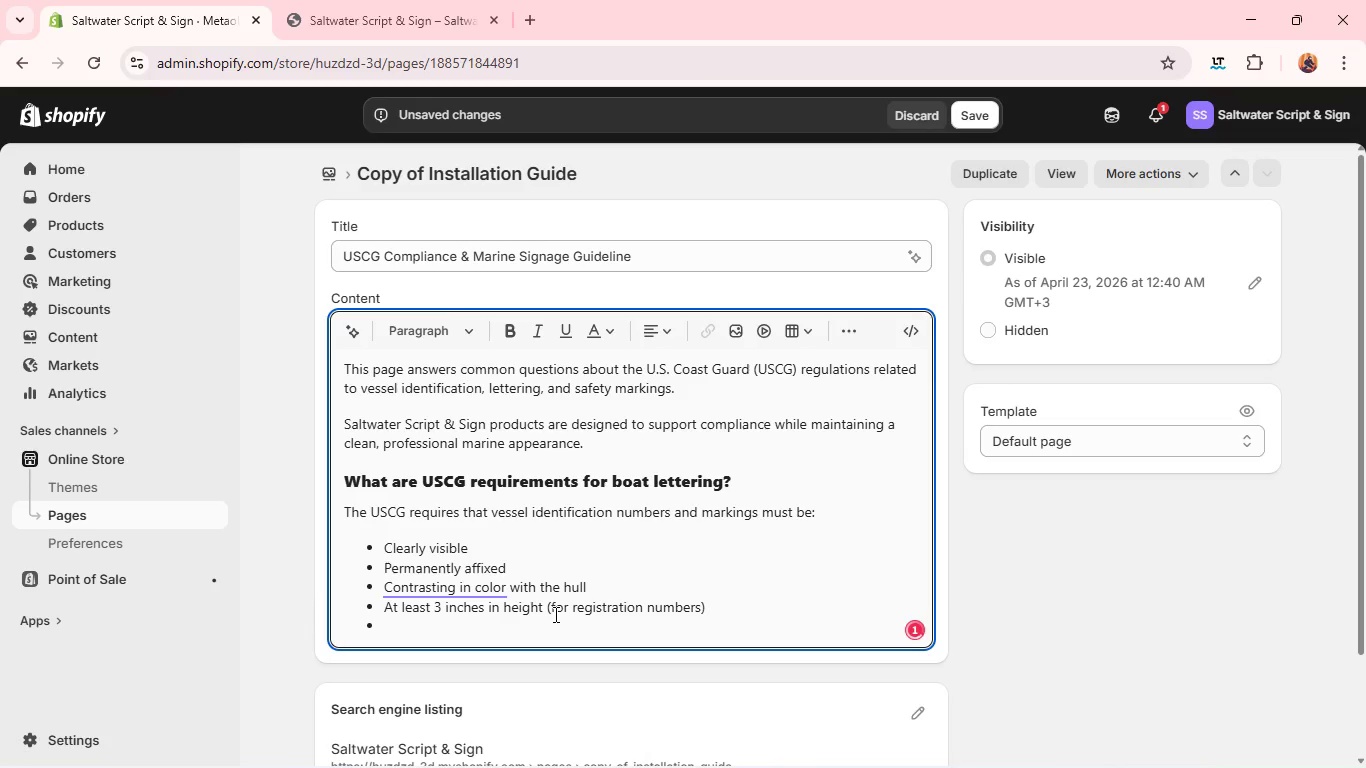 
type(Readable from a reasonal)
key(Backspace)
type(ble distance )
 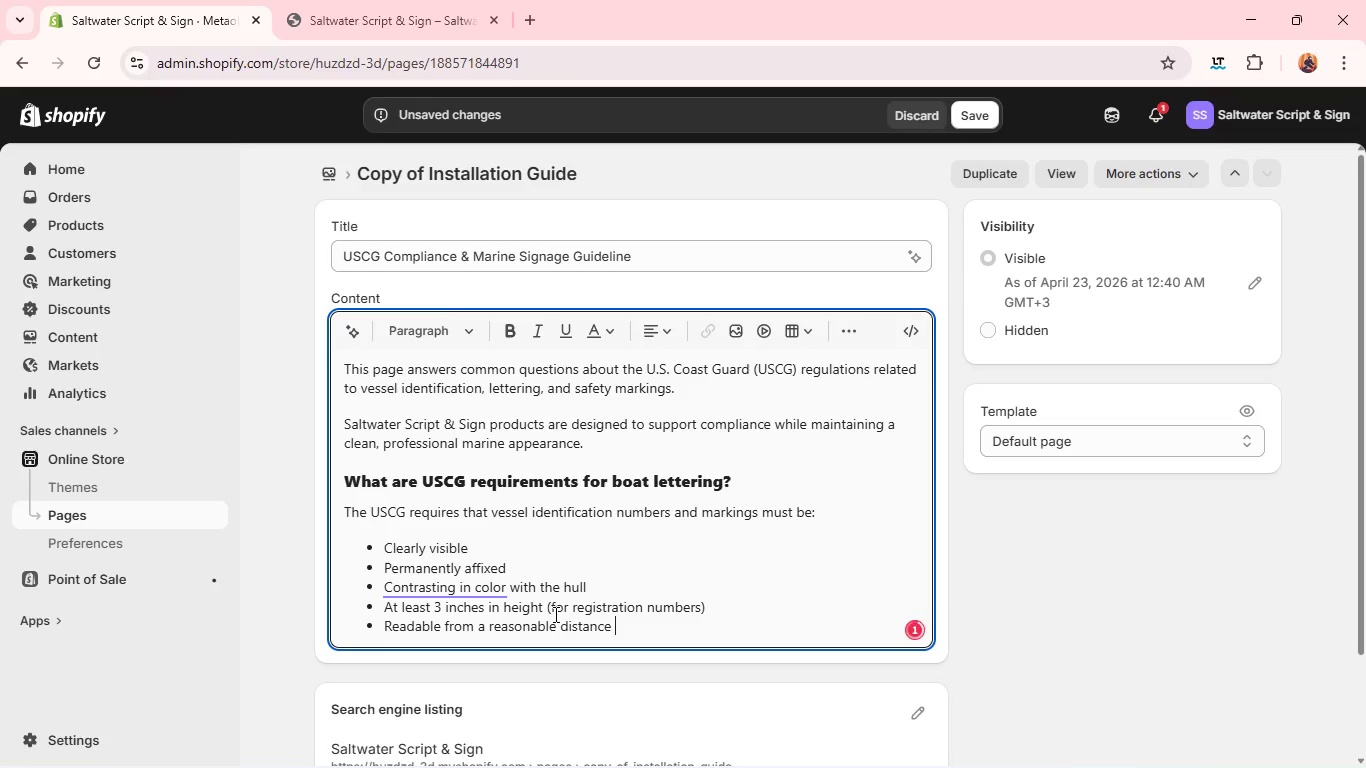 
key(Enter)
 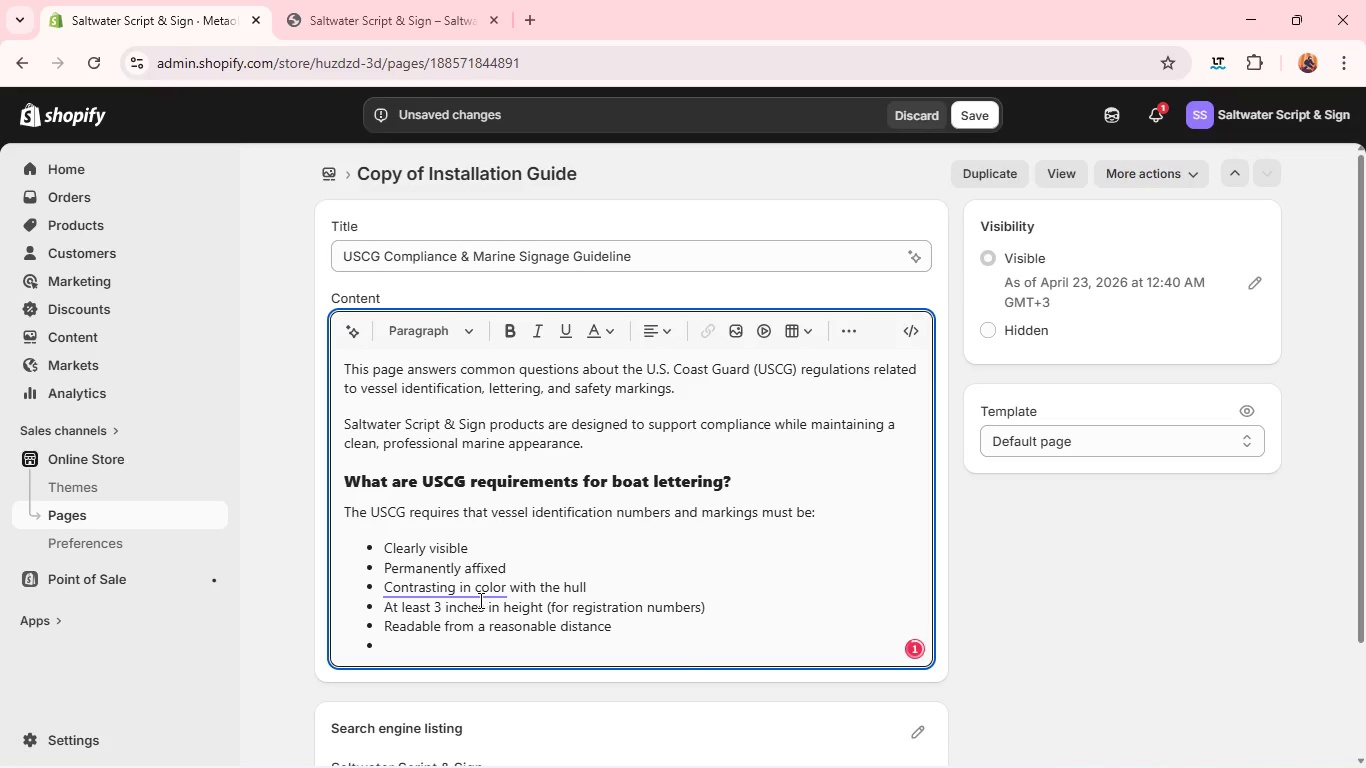 
left_click([477, 598])
 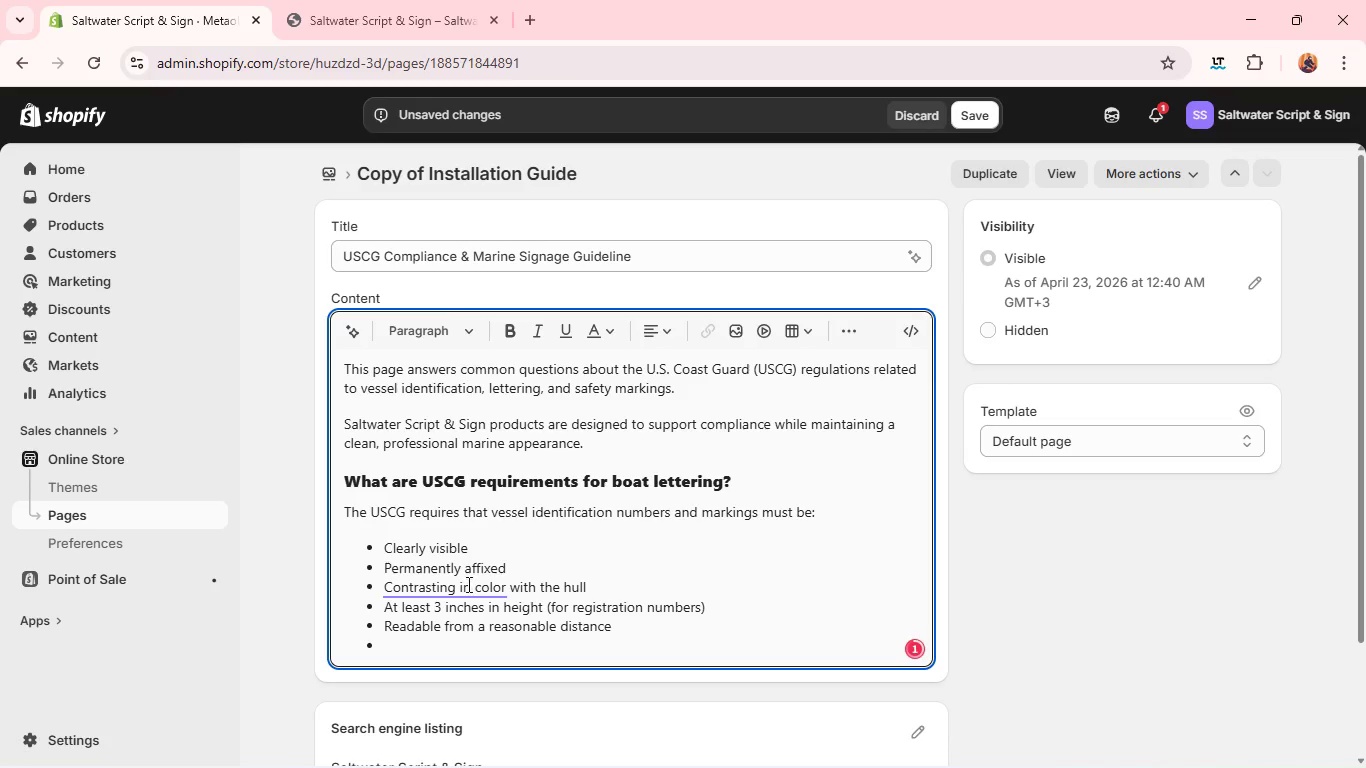 
left_click([465, 583])
 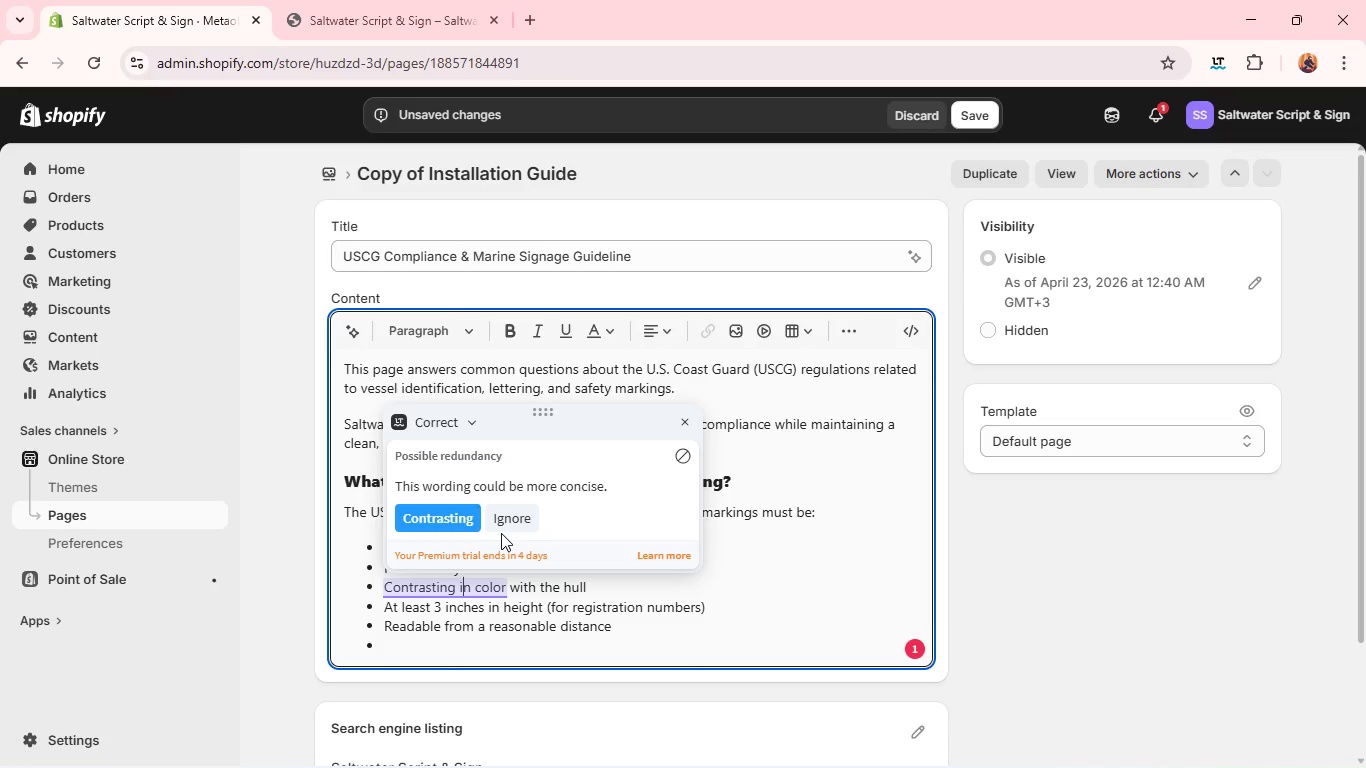 
wait(9.23)
 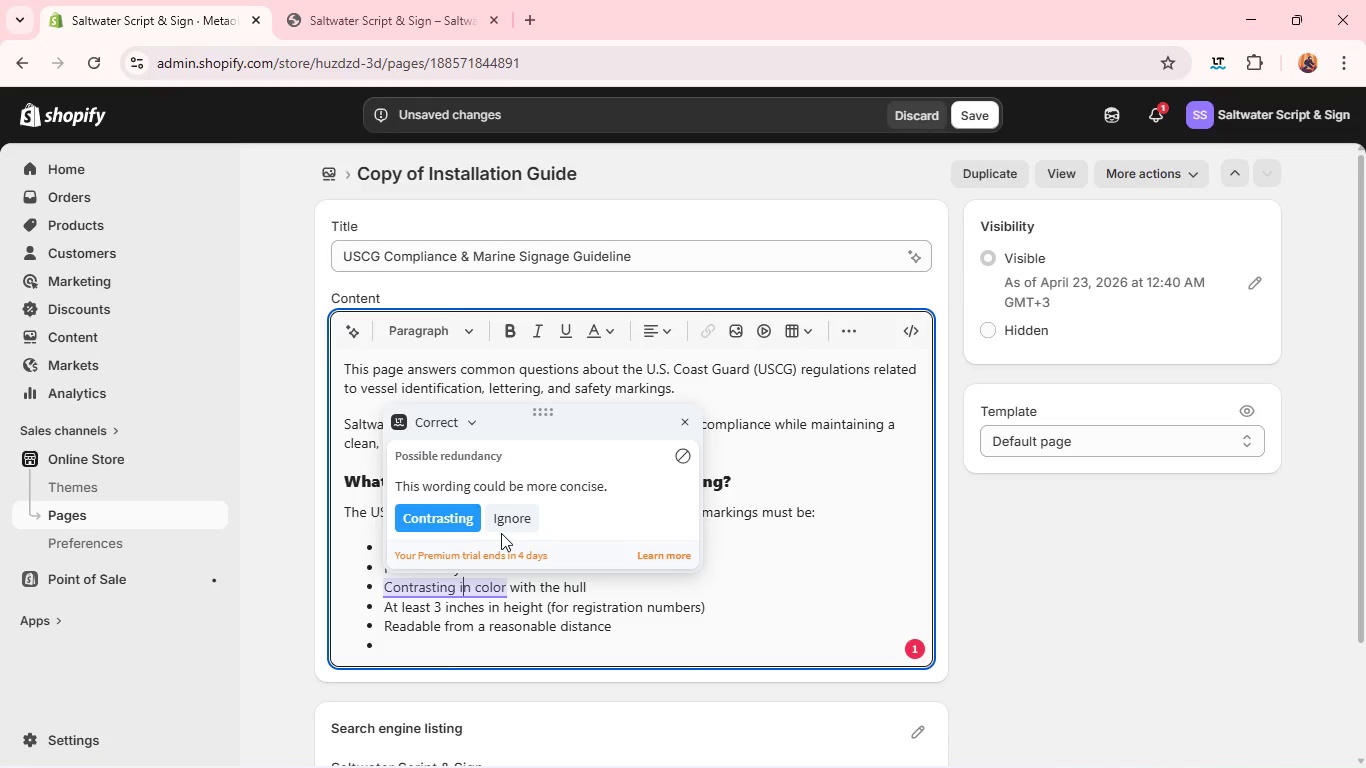 
left_click([451, 515])
 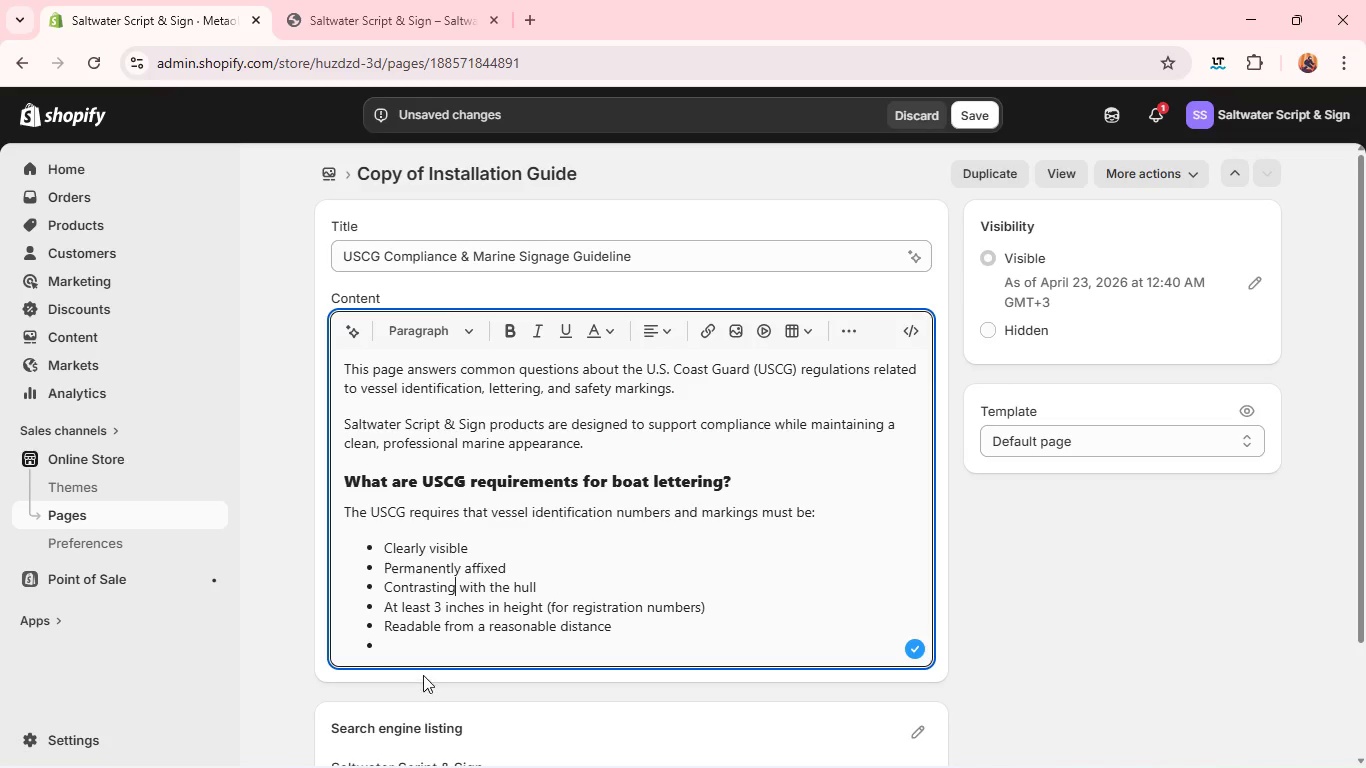 
left_click([428, 648])
 